 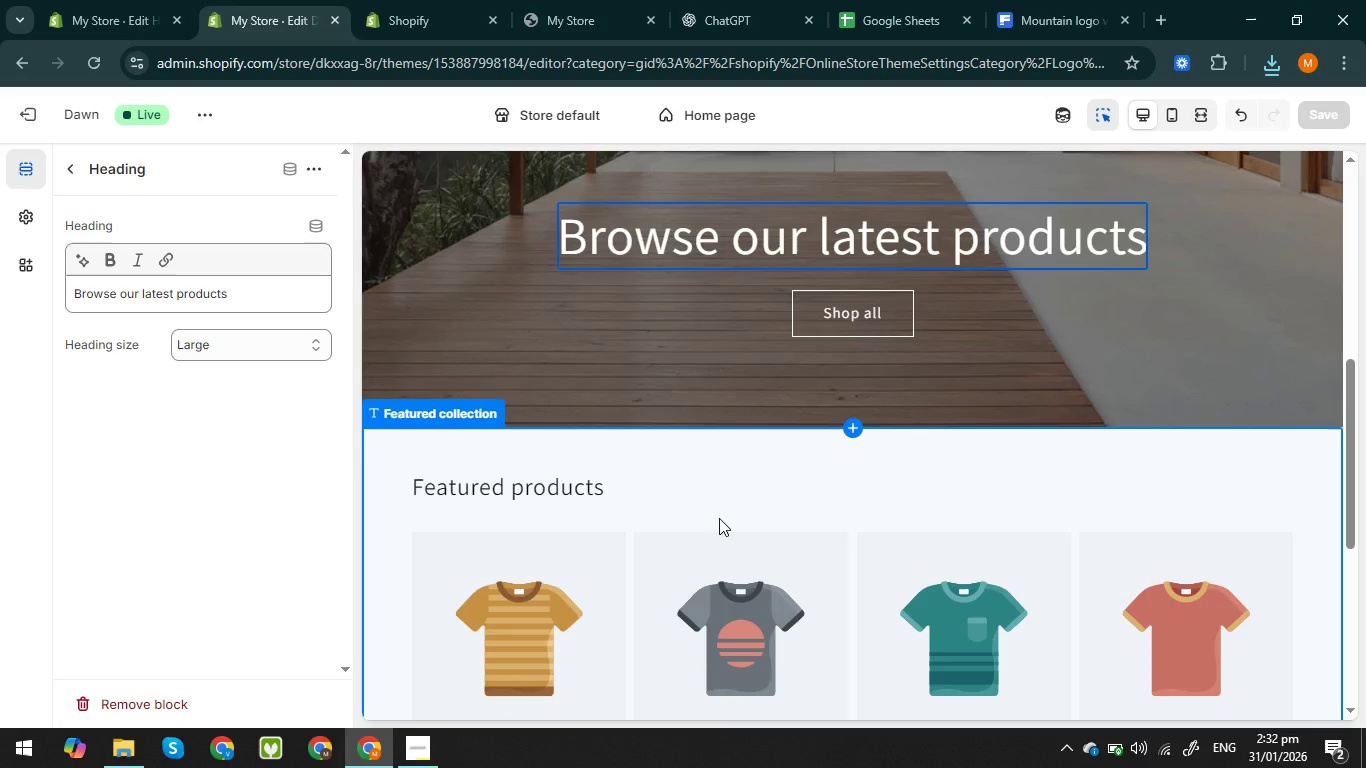 
scroll: coordinate [719, 518], scroll_direction: down, amount: 1.0
 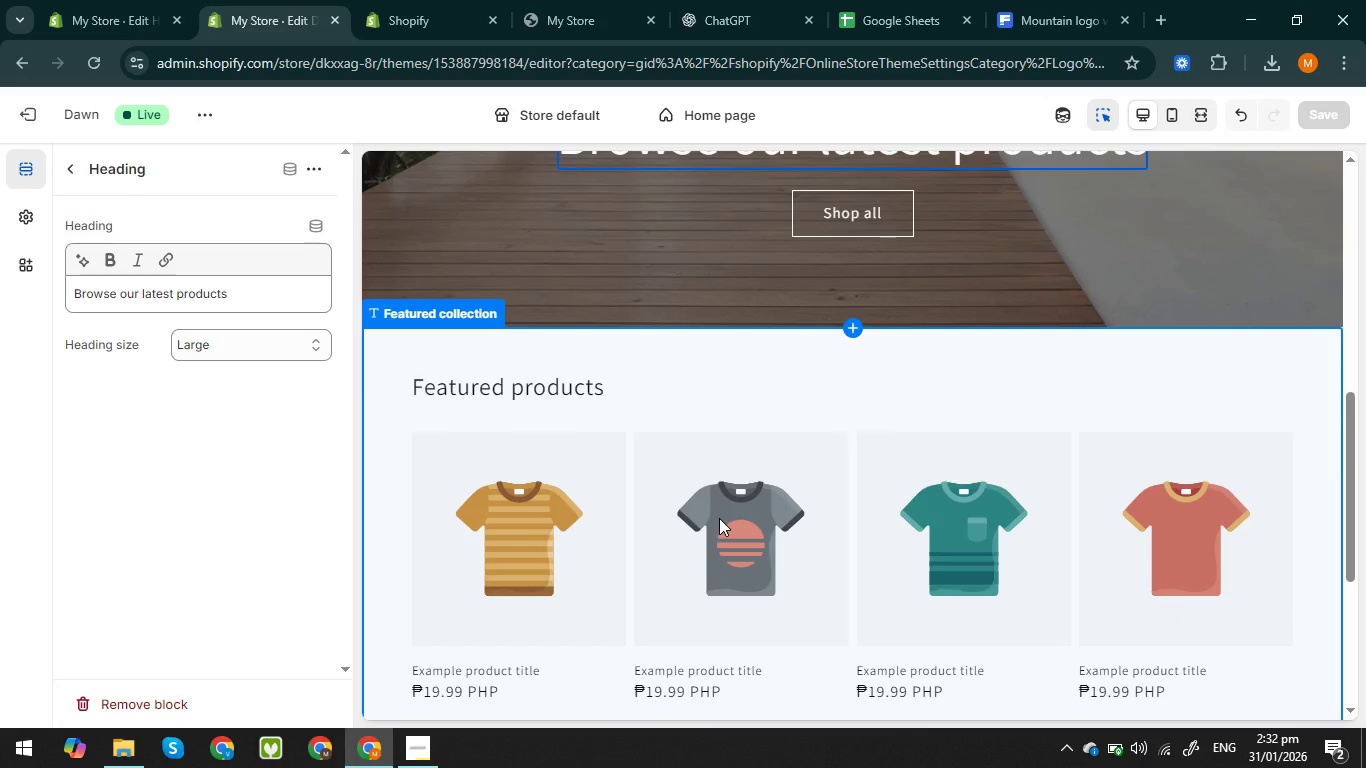 
wait(12.42)
 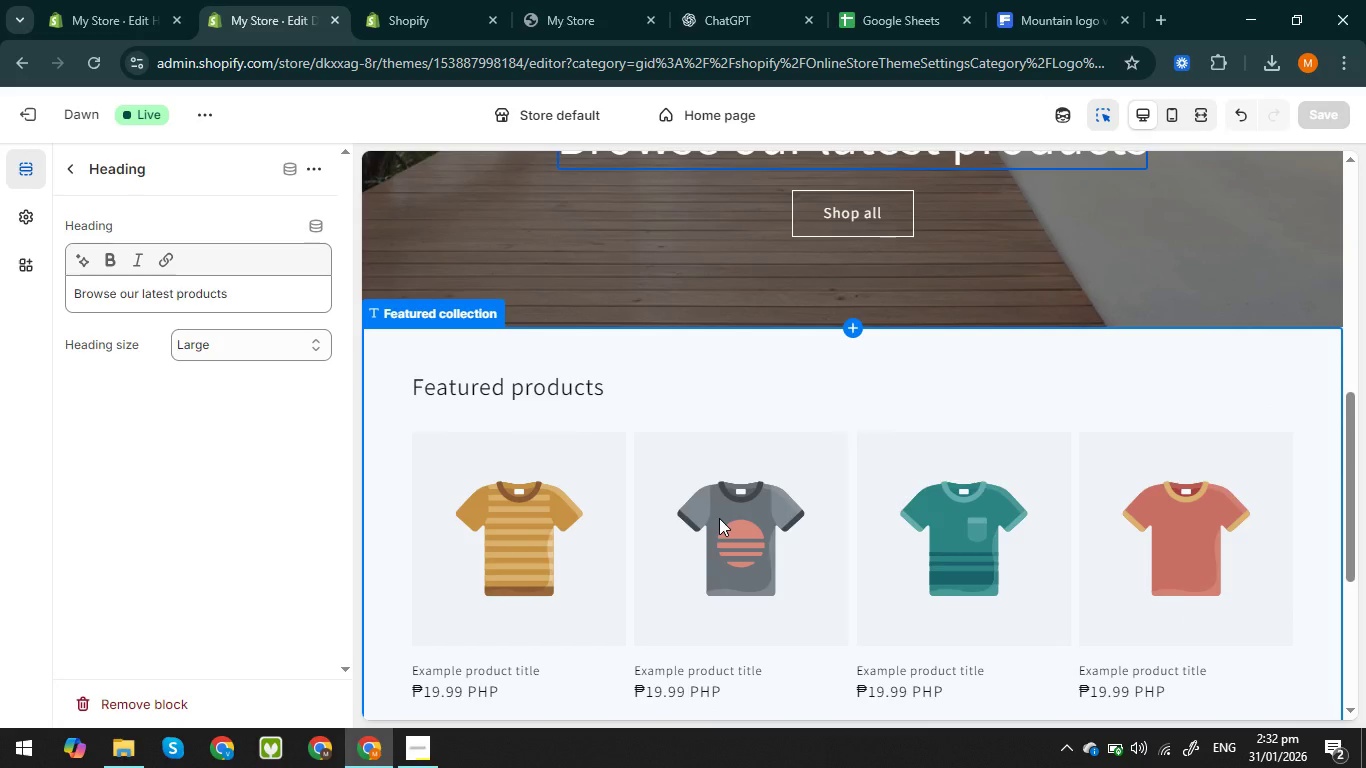 
double_click([201, 295])
 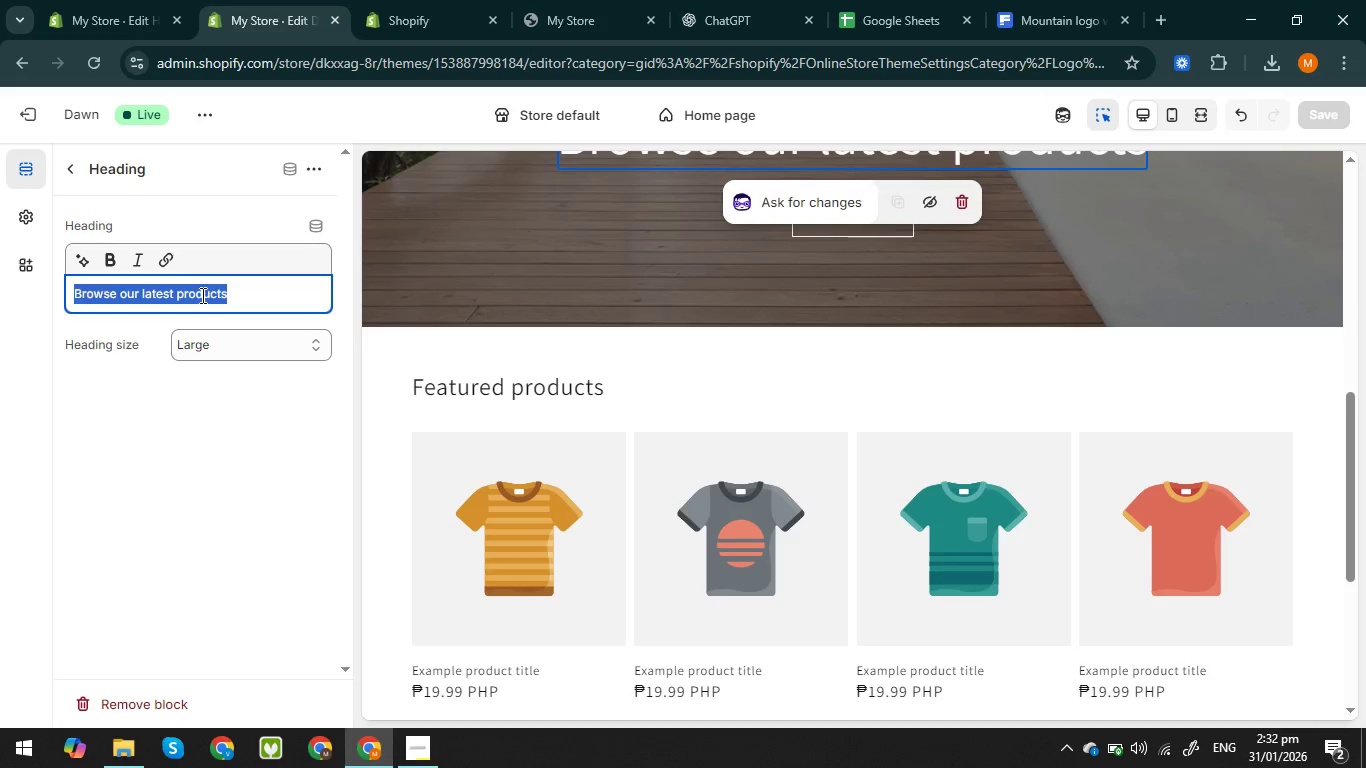 
triple_click([201, 295])
 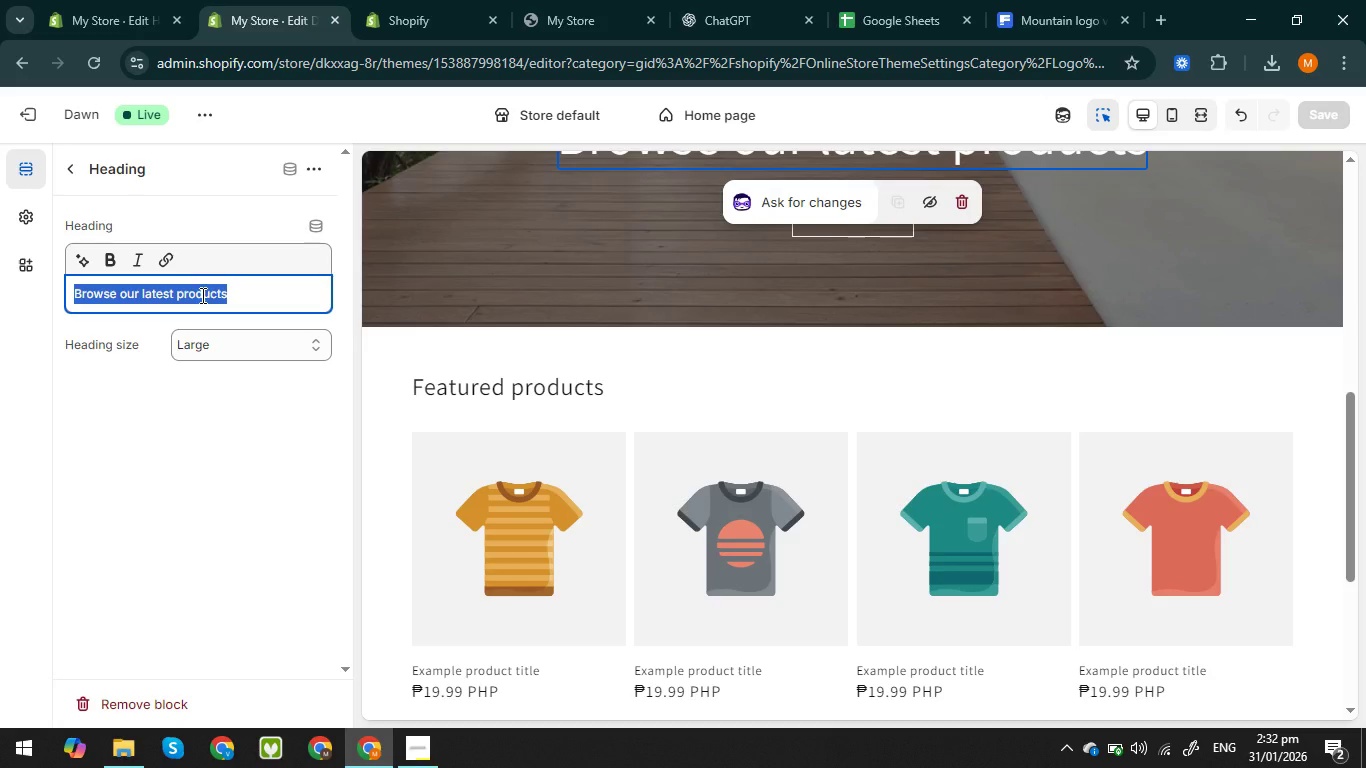 
type(Escape to your Dream )
 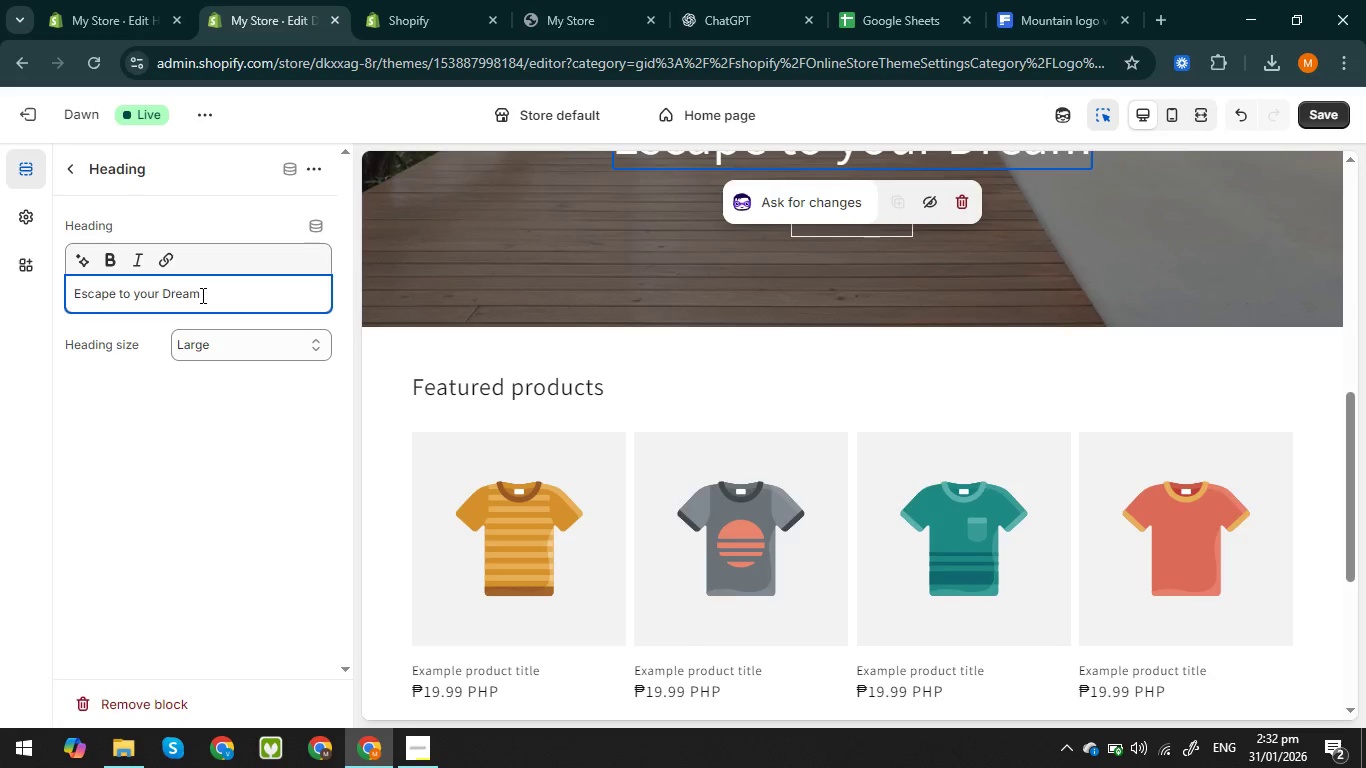 
key(Backspace)
key(Backspace)
key(Backspace)
key(Backspace)
key(Backspace)
key(Backspace)
key(Backspace)
key(Backspace)
key(Backspace)
key(Backspace)
key(Backspace)
type(Your Dream Cabin Retreat)
 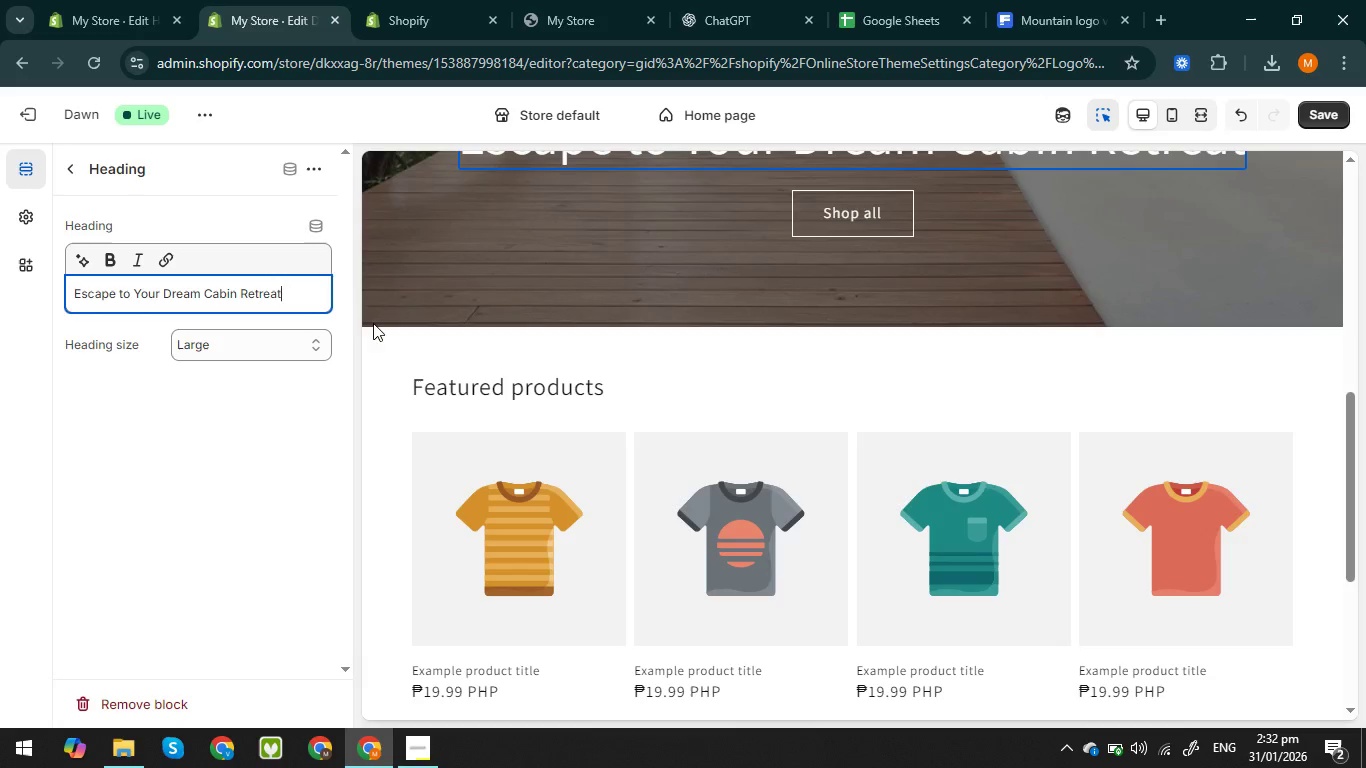 
wait(6.28)
 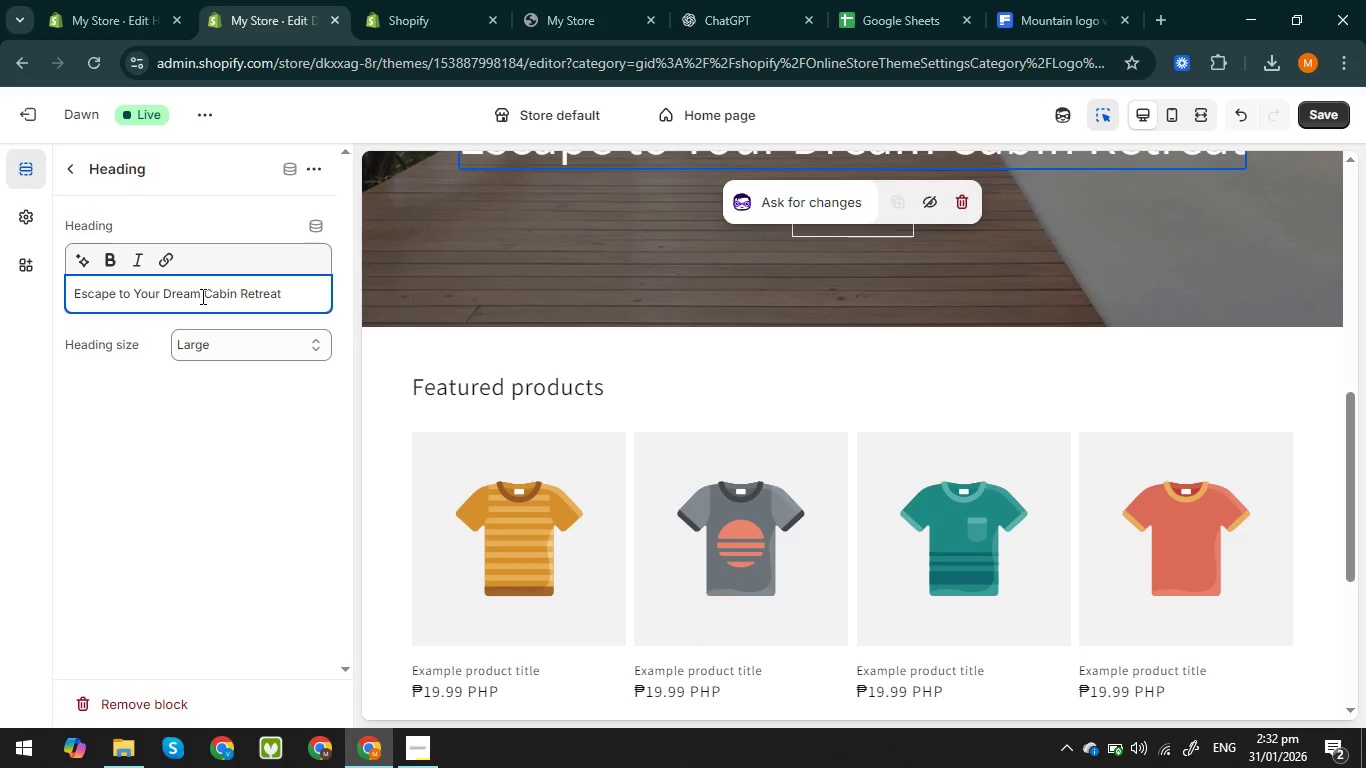 
scroll: coordinate [907, 318], scroll_direction: up, amount: 2.0
 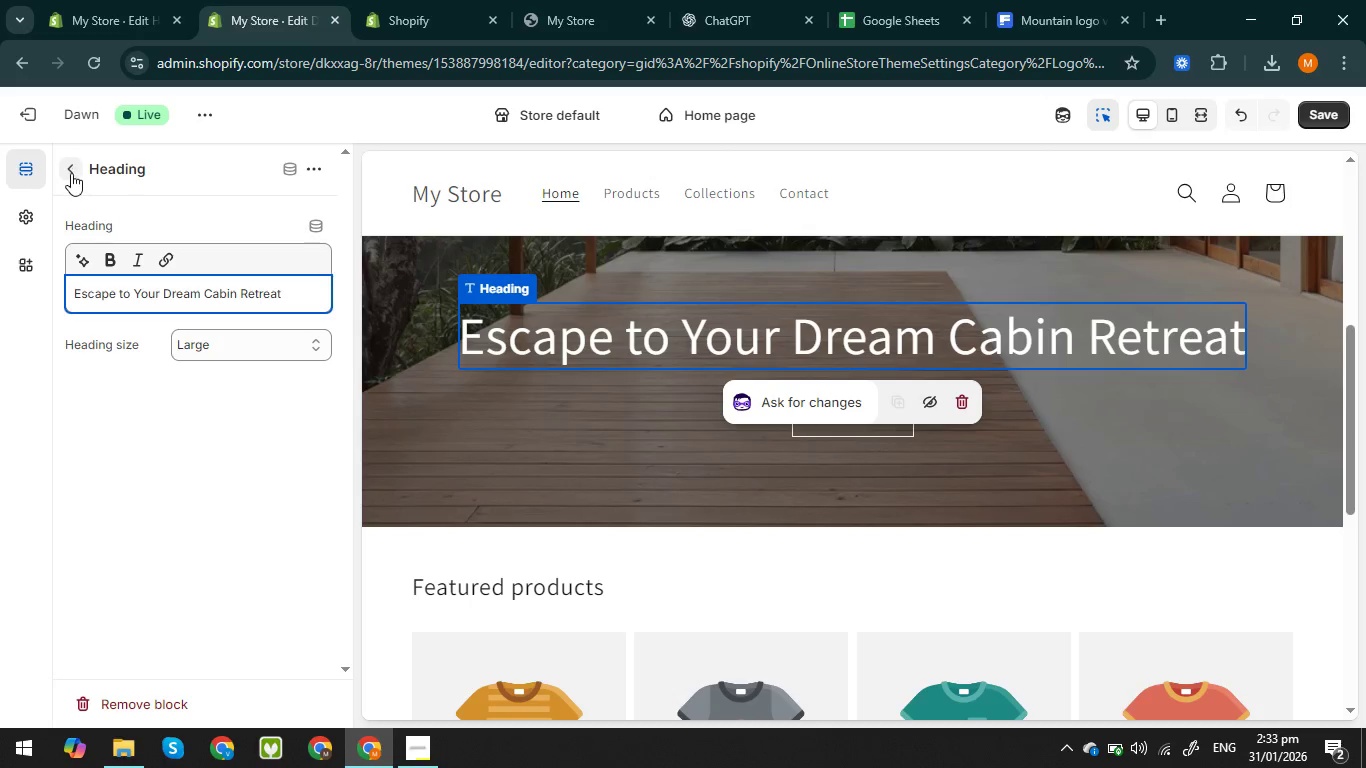 
left_click([71, 173])
 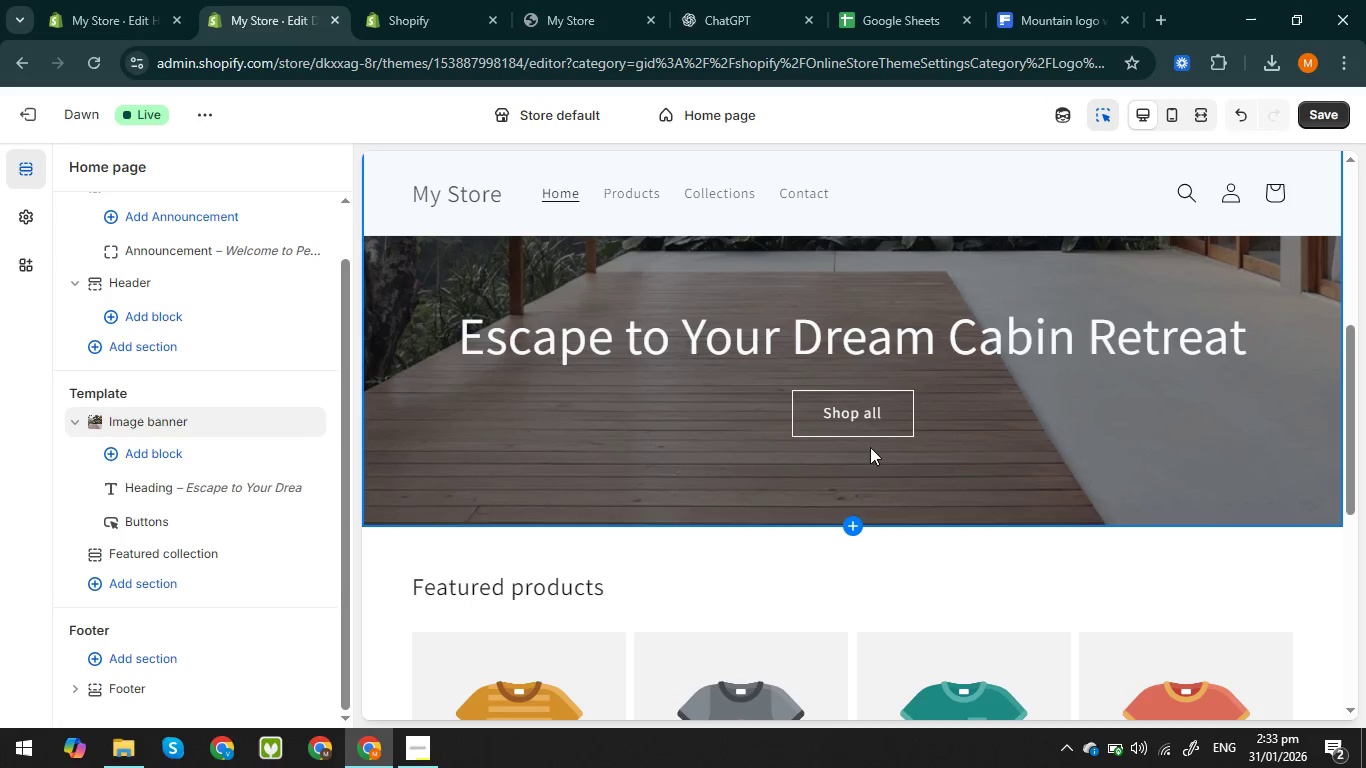 
left_click([103, 280])
 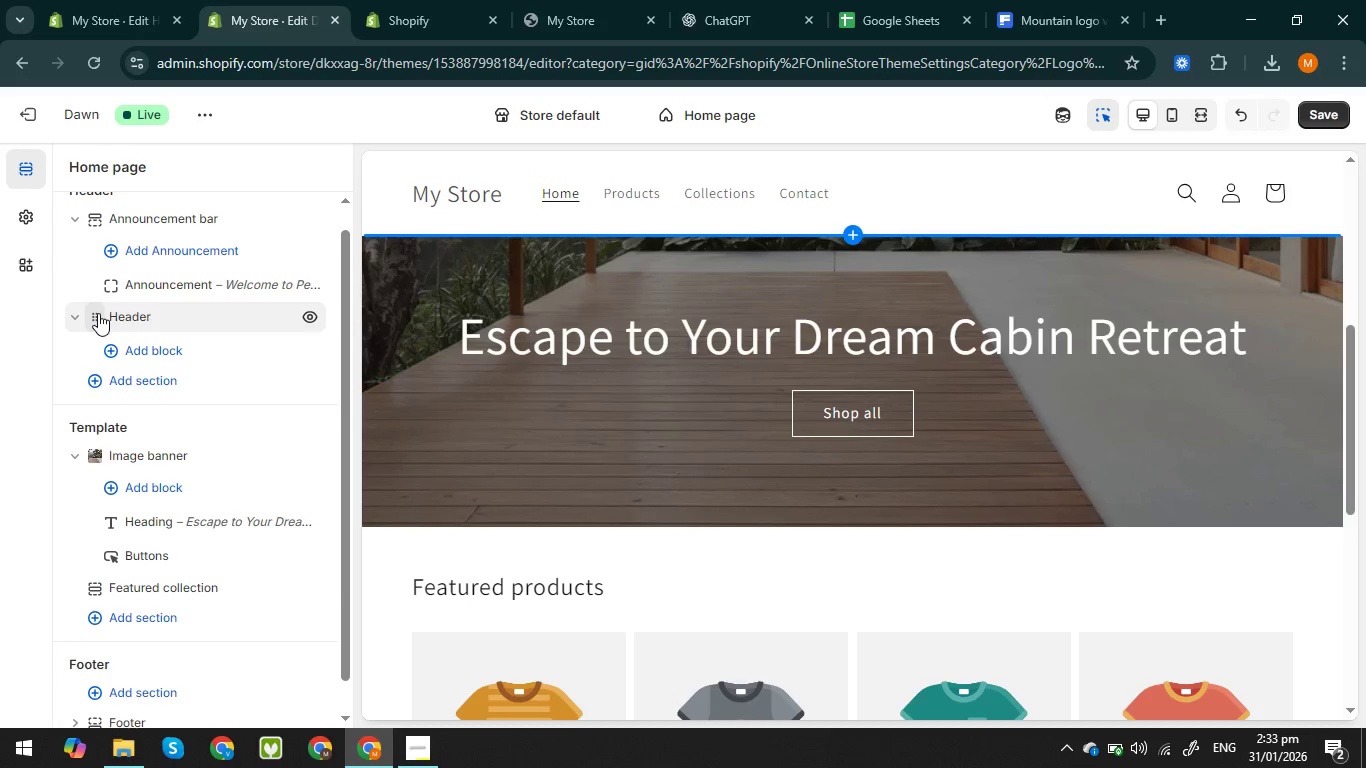 
left_click([124, 317])
 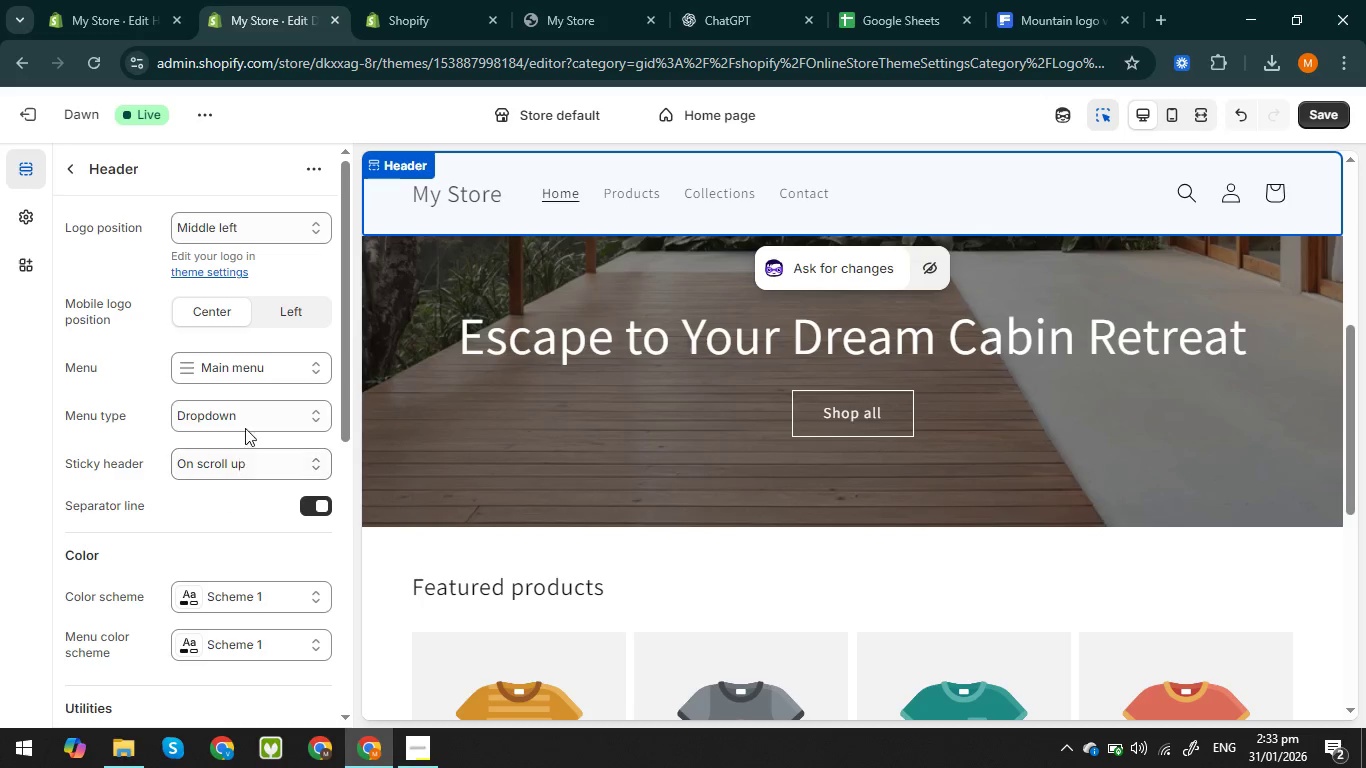 
scroll: coordinate [205, 531], scroll_direction: down, amount: 7.0
 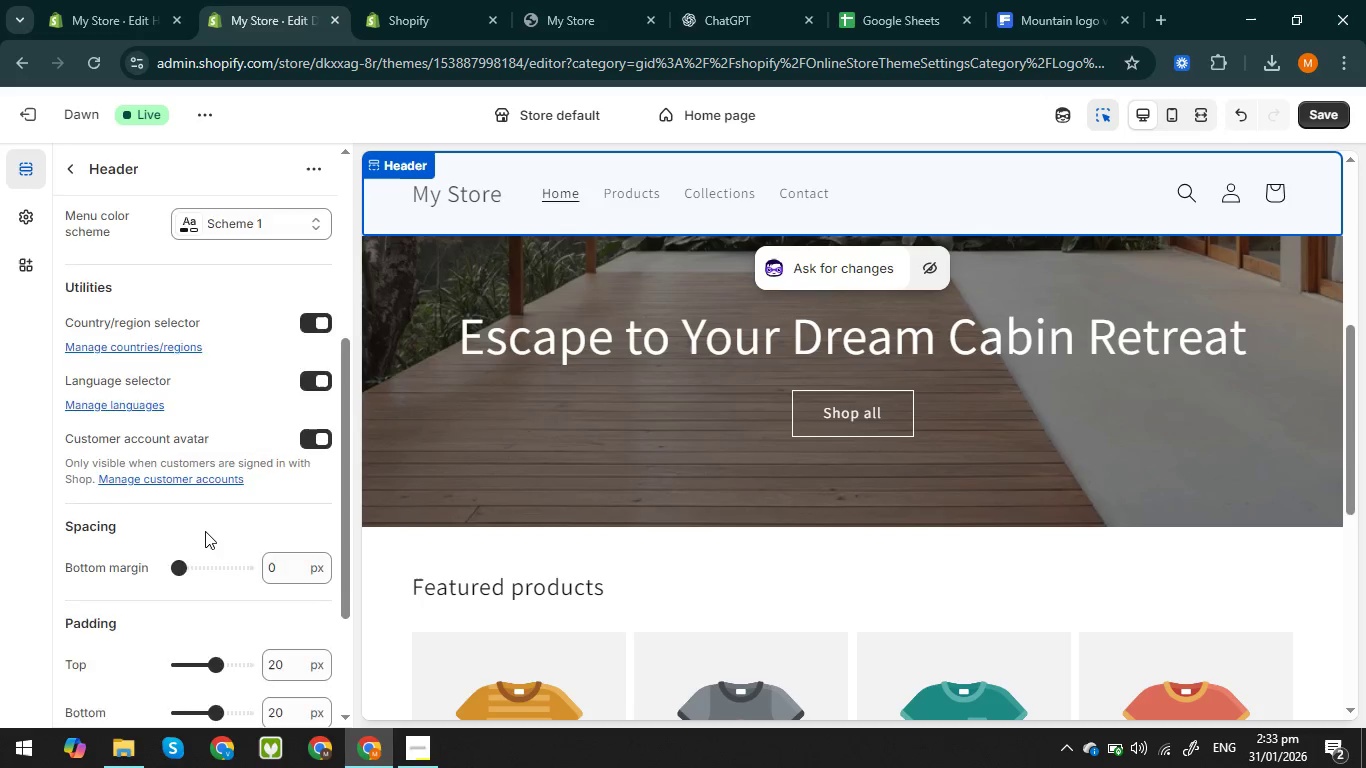 
scroll: coordinate [205, 531], scroll_direction: up, amount: 3.0
 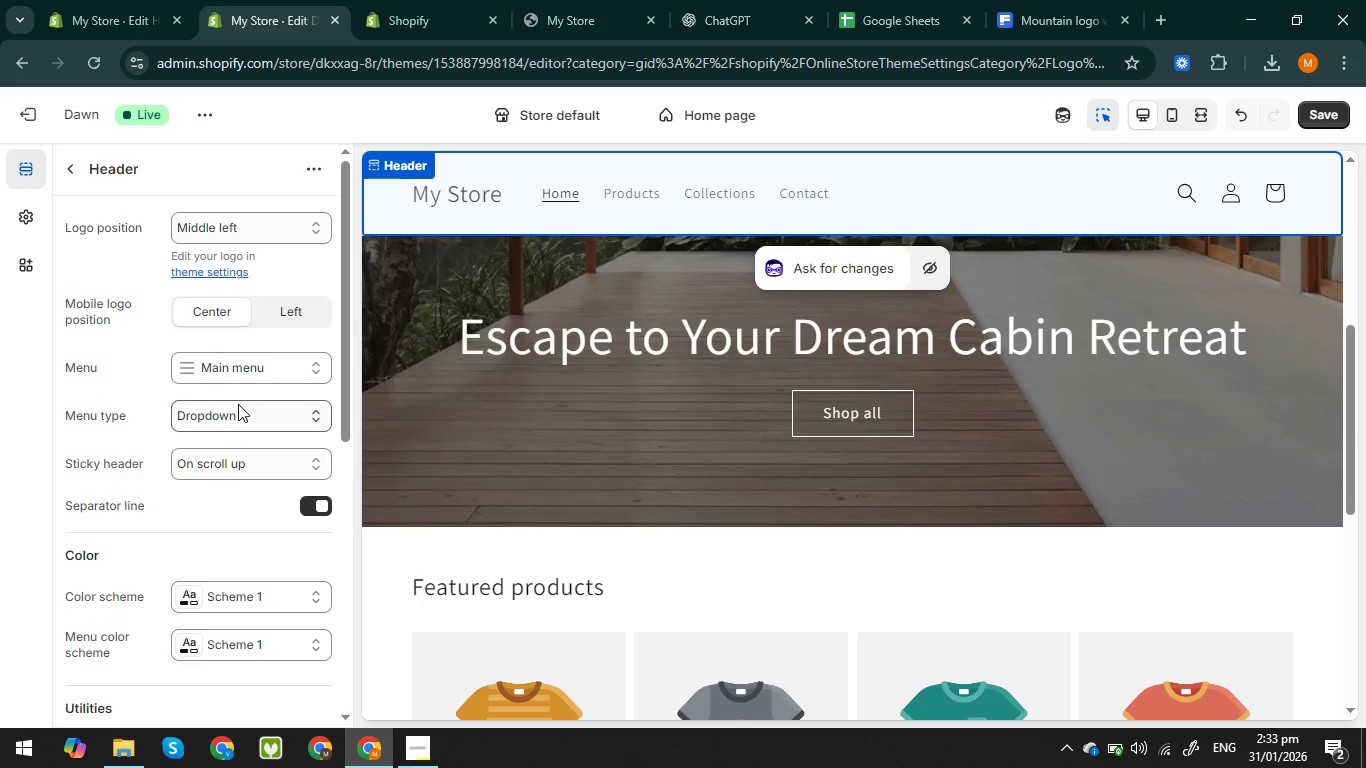 
scroll: coordinate [245, 404], scroll_direction: down, amount: 1.0
 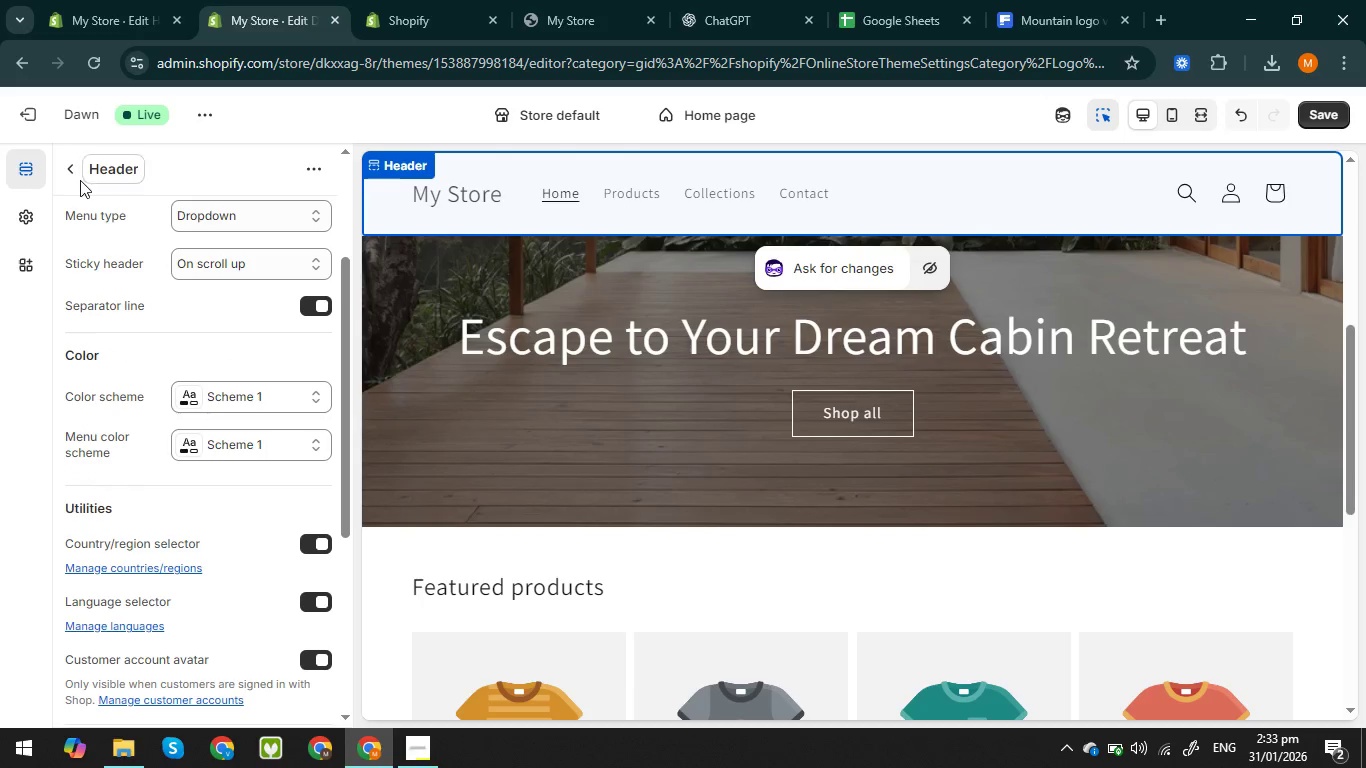 
left_click([70, 174])
 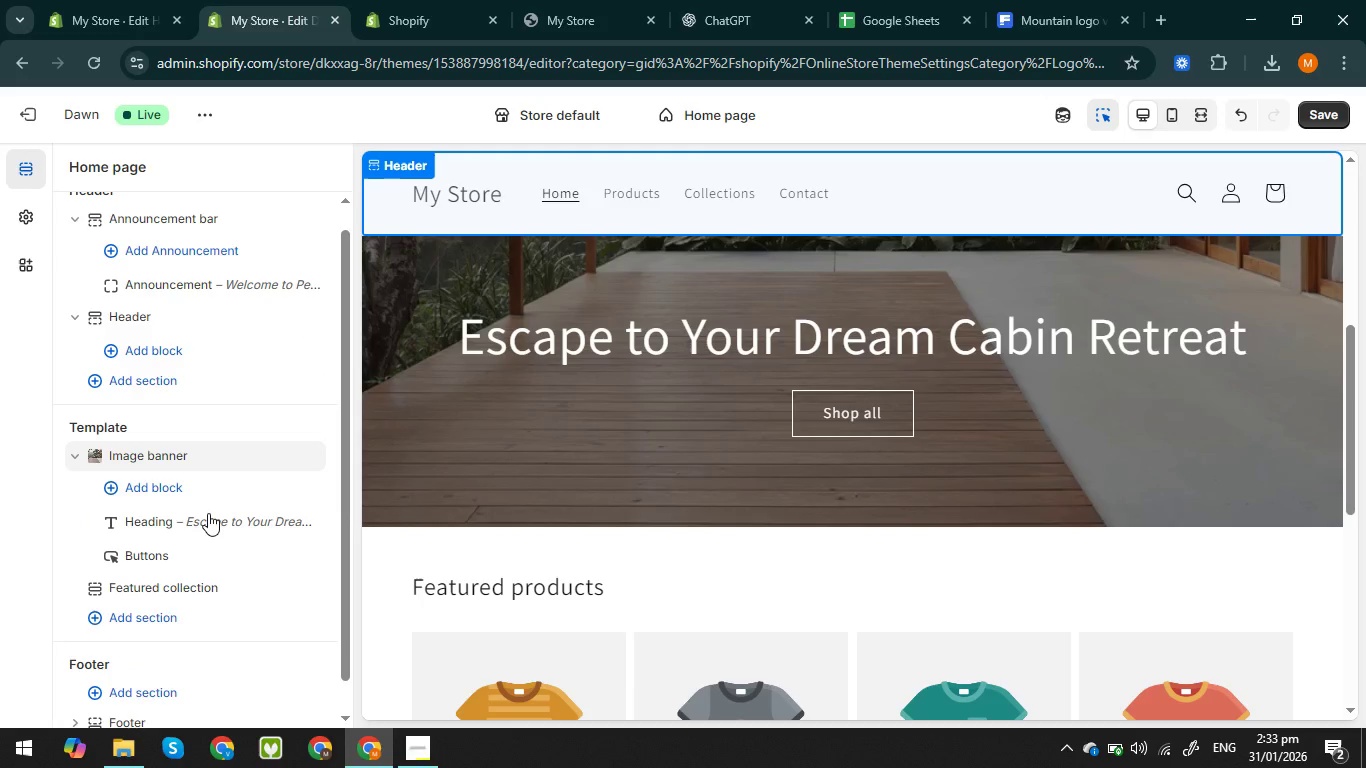 
scroll: coordinate [208, 514], scroll_direction: down, amount: 1.0
 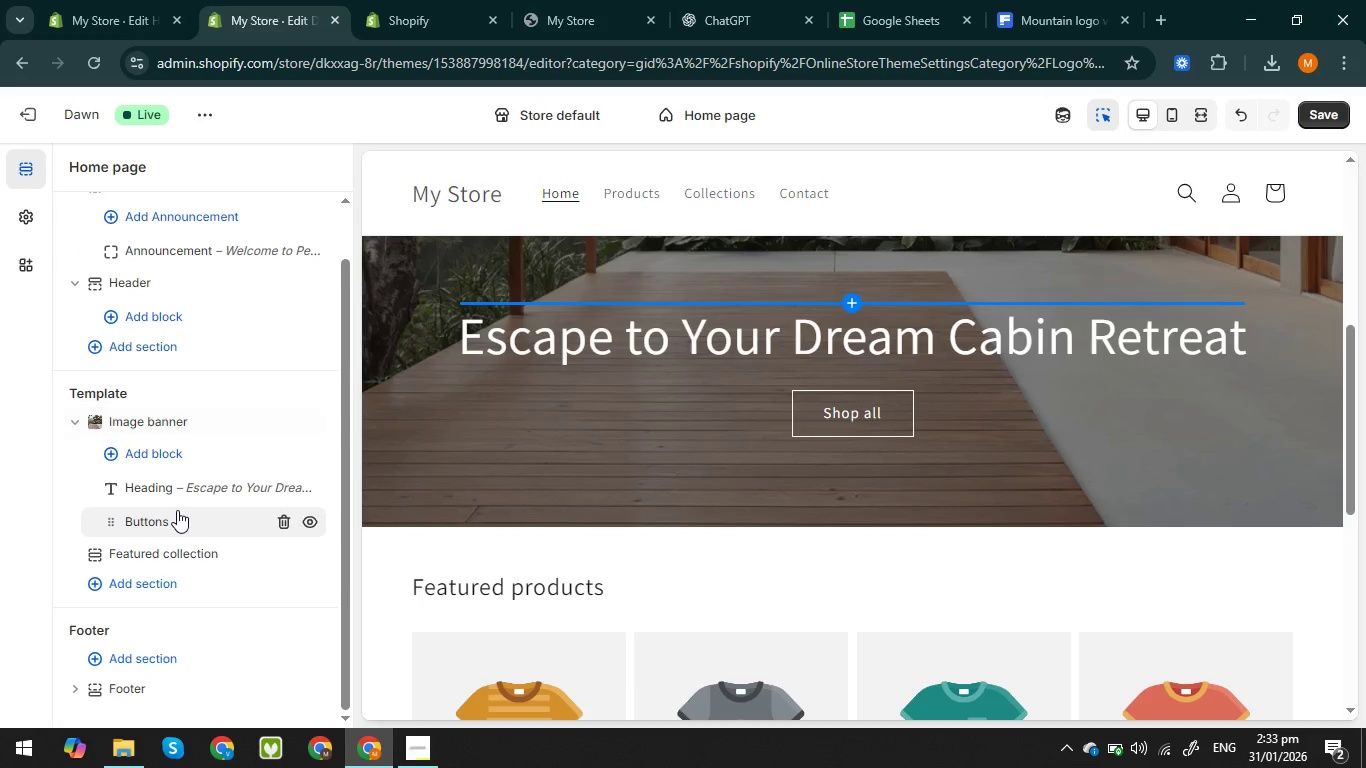 
left_click([177, 510])
 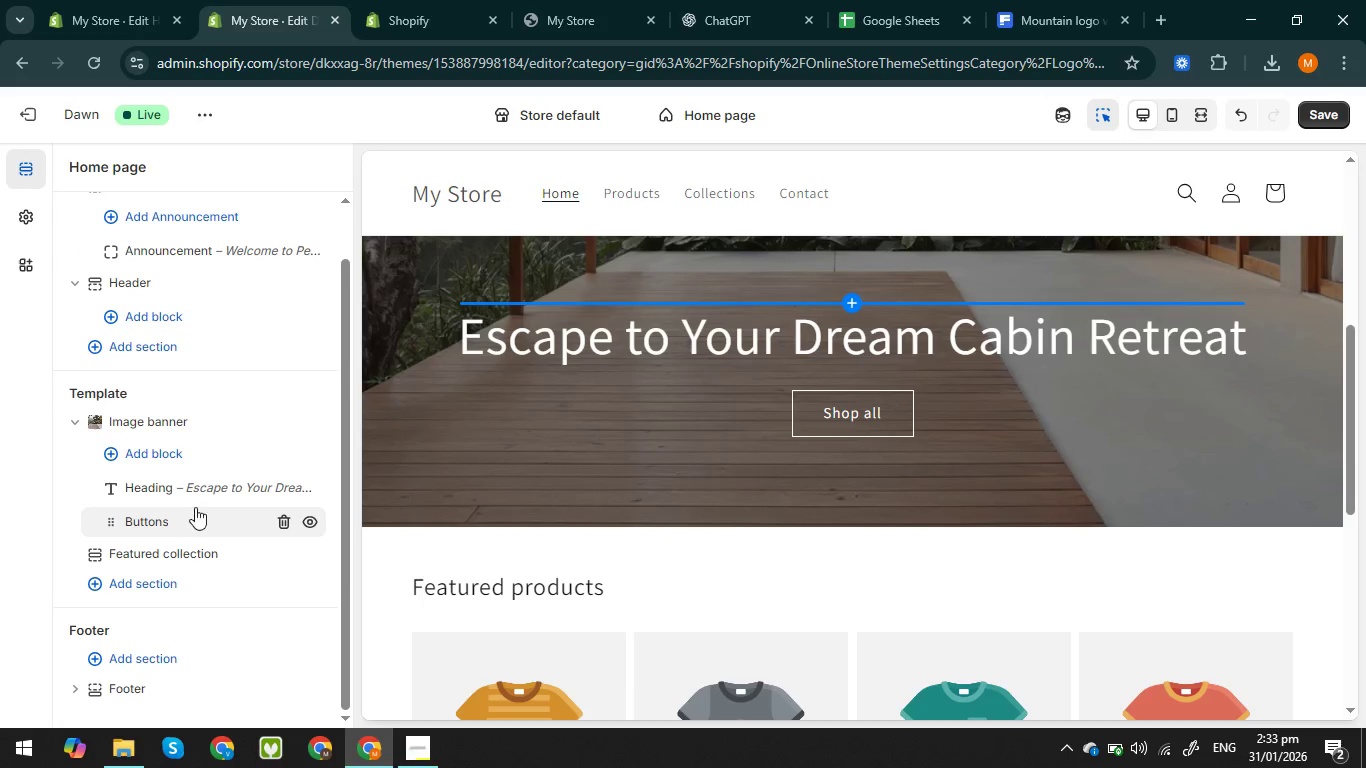 
mouse_move([207, 483])
 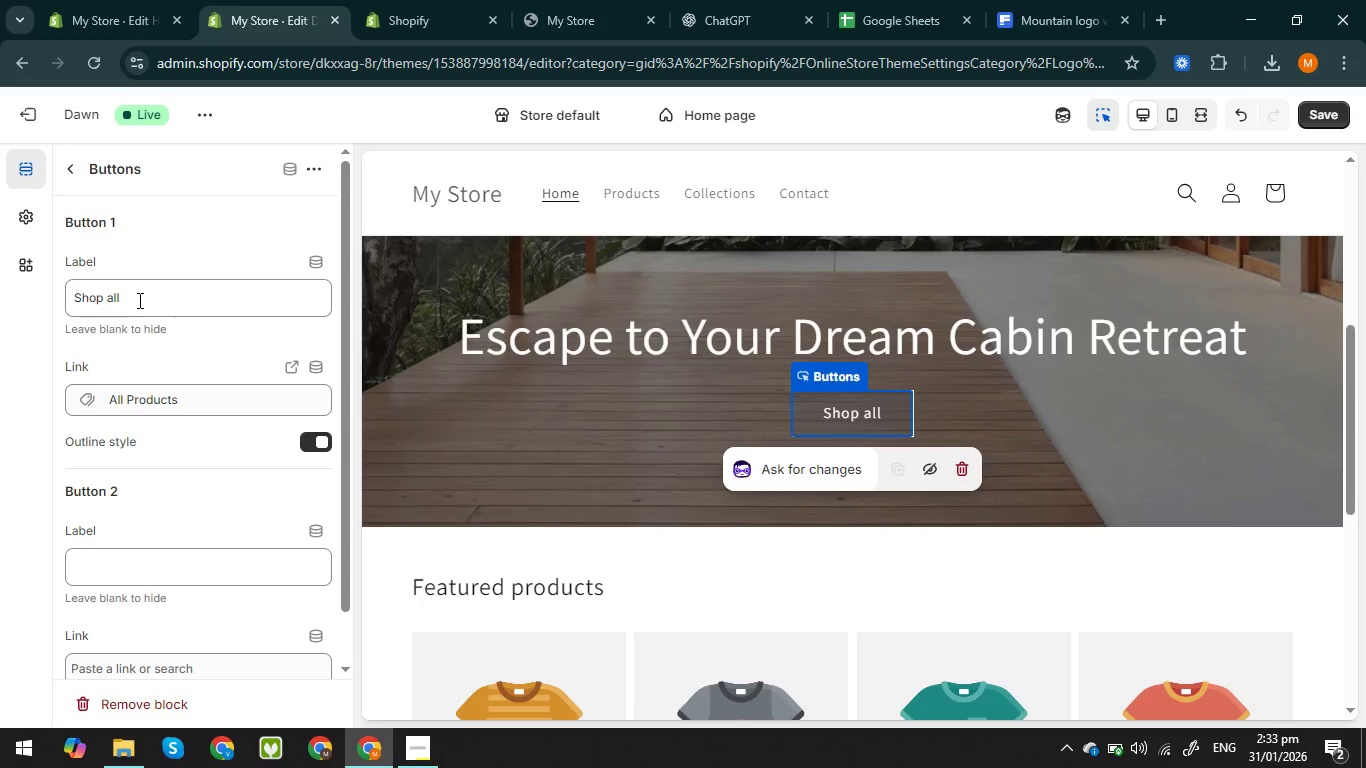 
double_click([127, 298])
 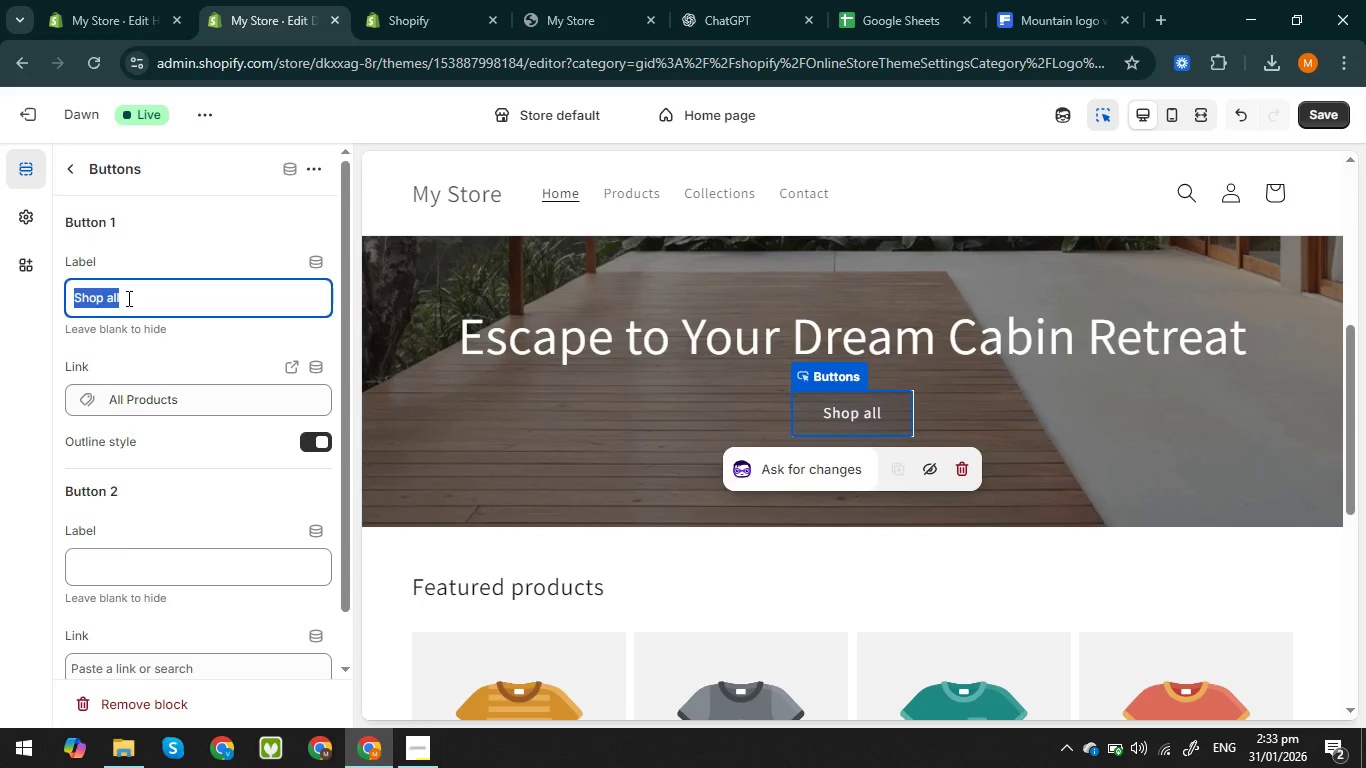 
triple_click([127, 298])
 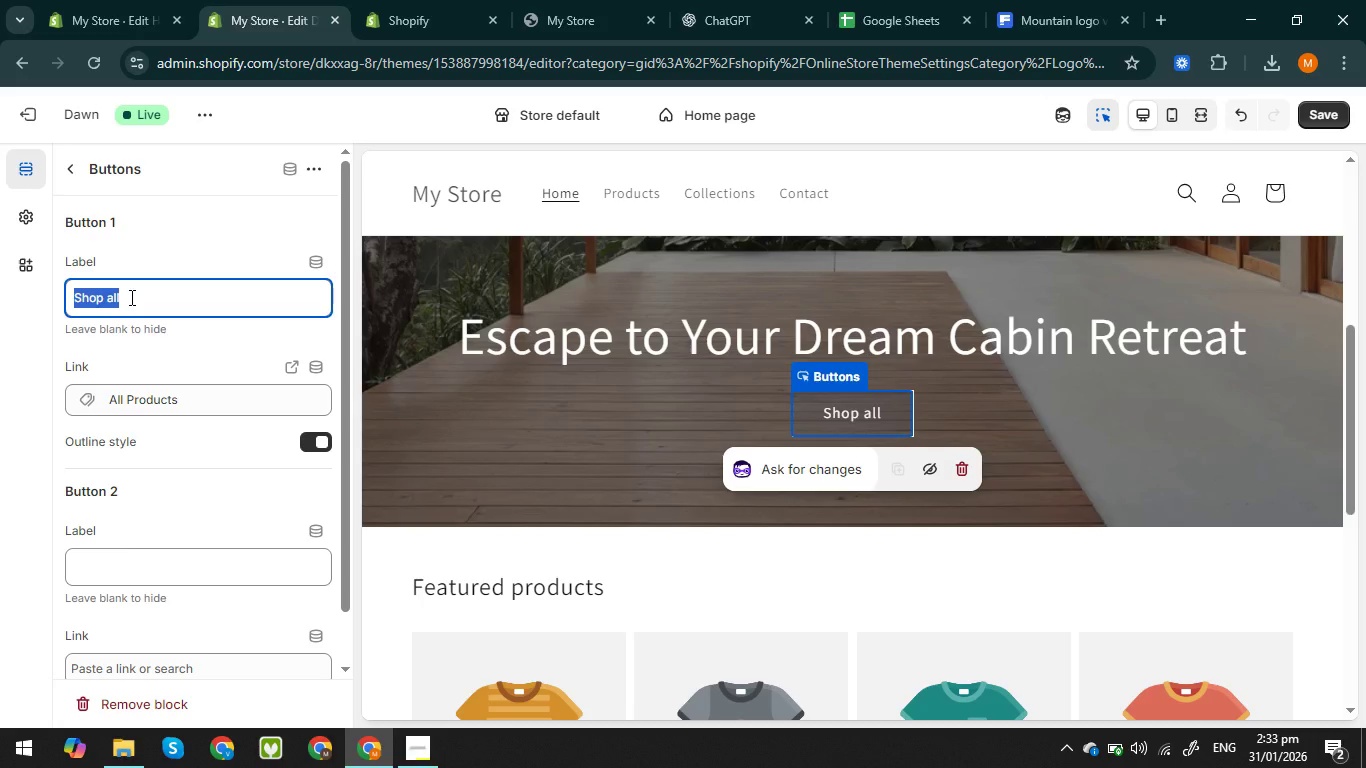 
hold_key(key=ShiftRight, duration=0.45)
 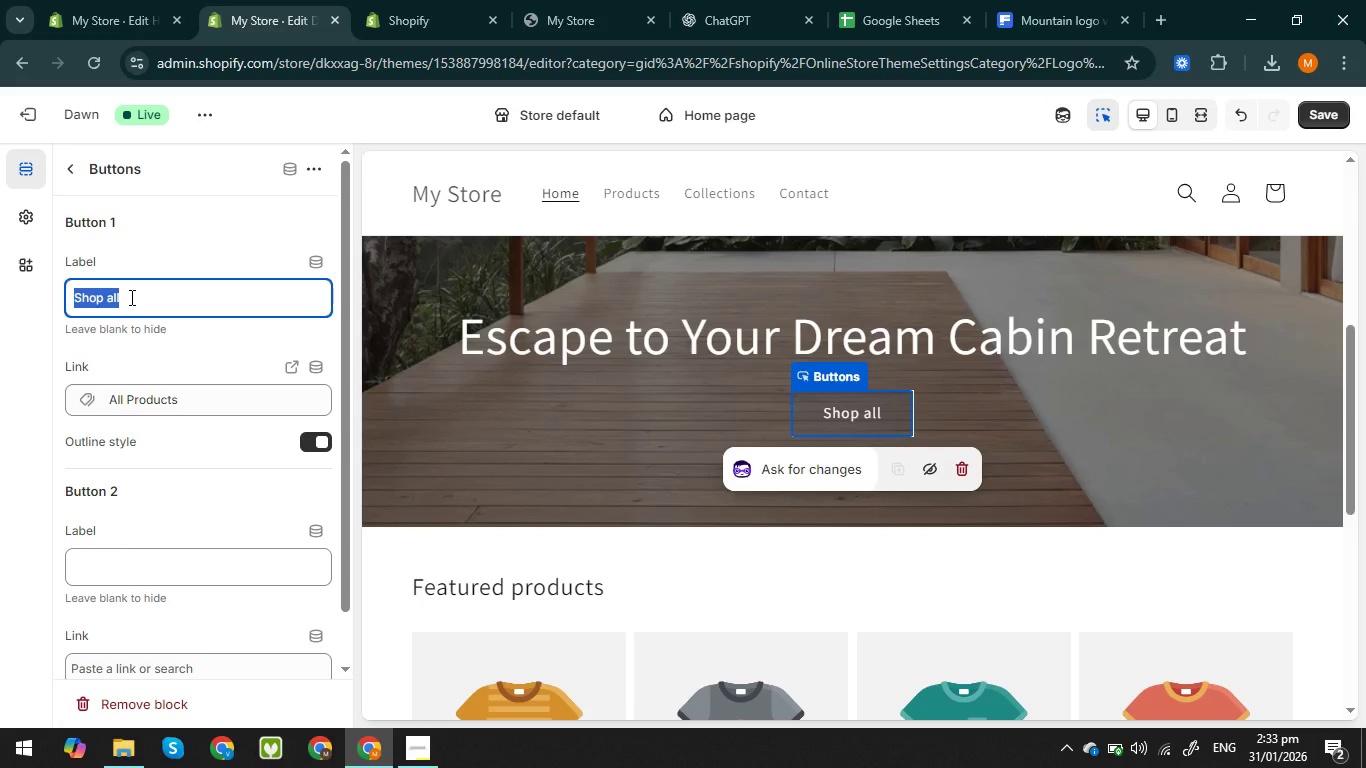 
type(Explore Our Products)
 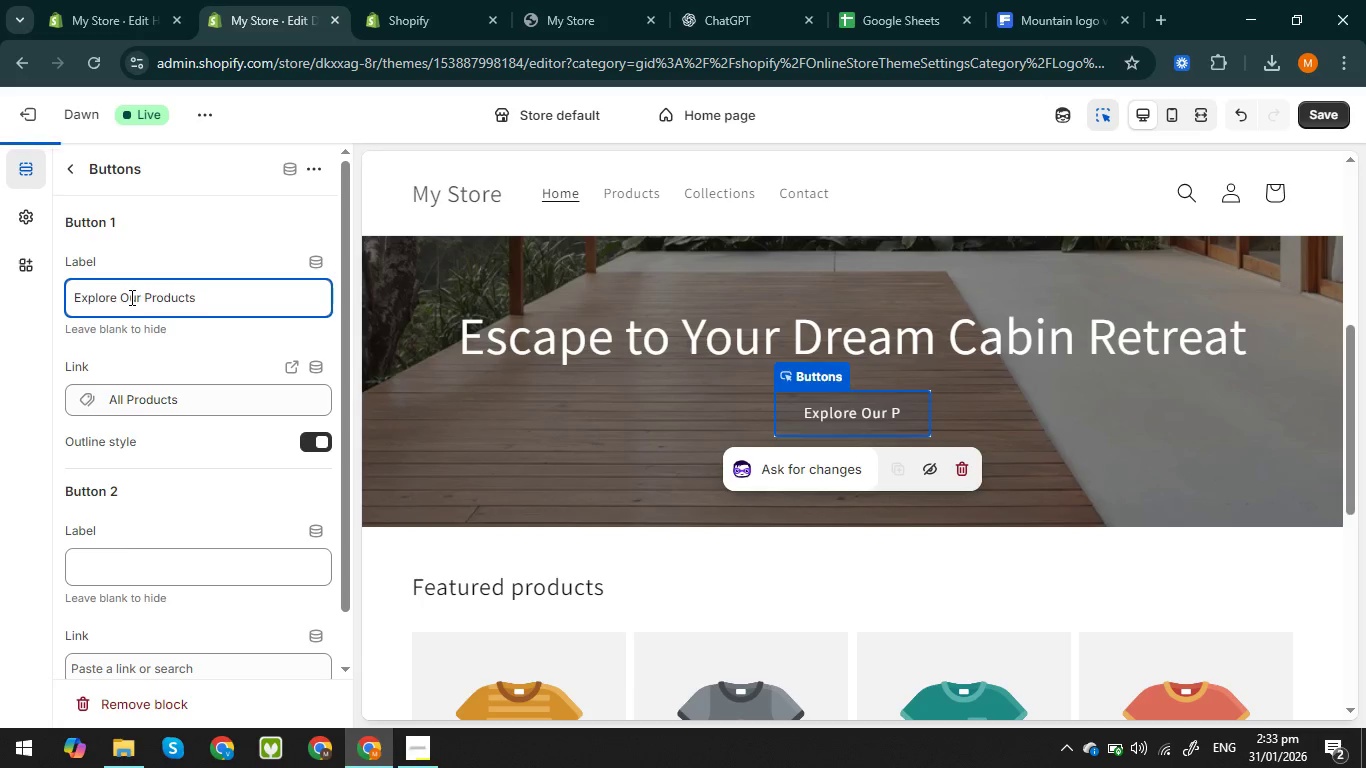 
scroll: coordinate [999, 502], scroll_direction: up, amount: 2.0
 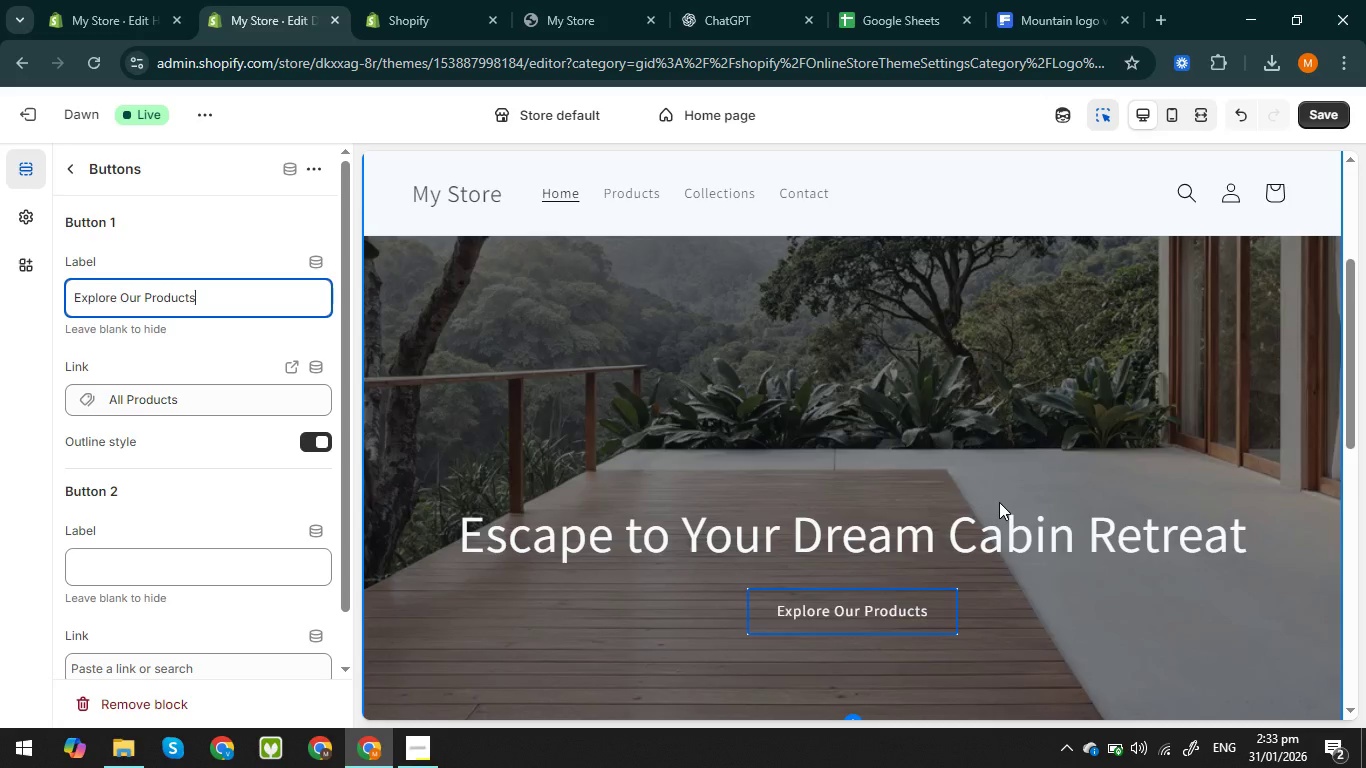 
scroll: coordinate [999, 502], scroll_direction: down, amount: 2.0
 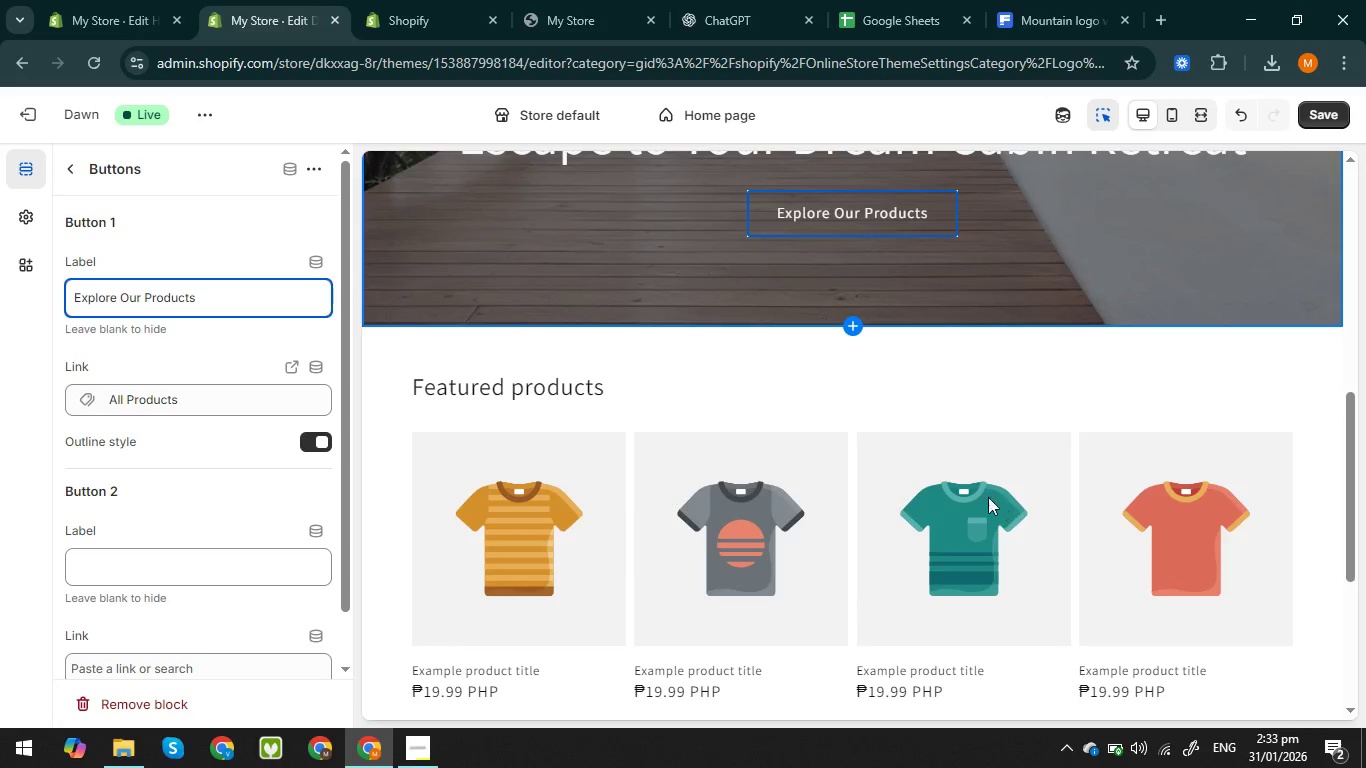 
scroll: coordinate [970, 487], scroll_direction: none, amount: 0.0
 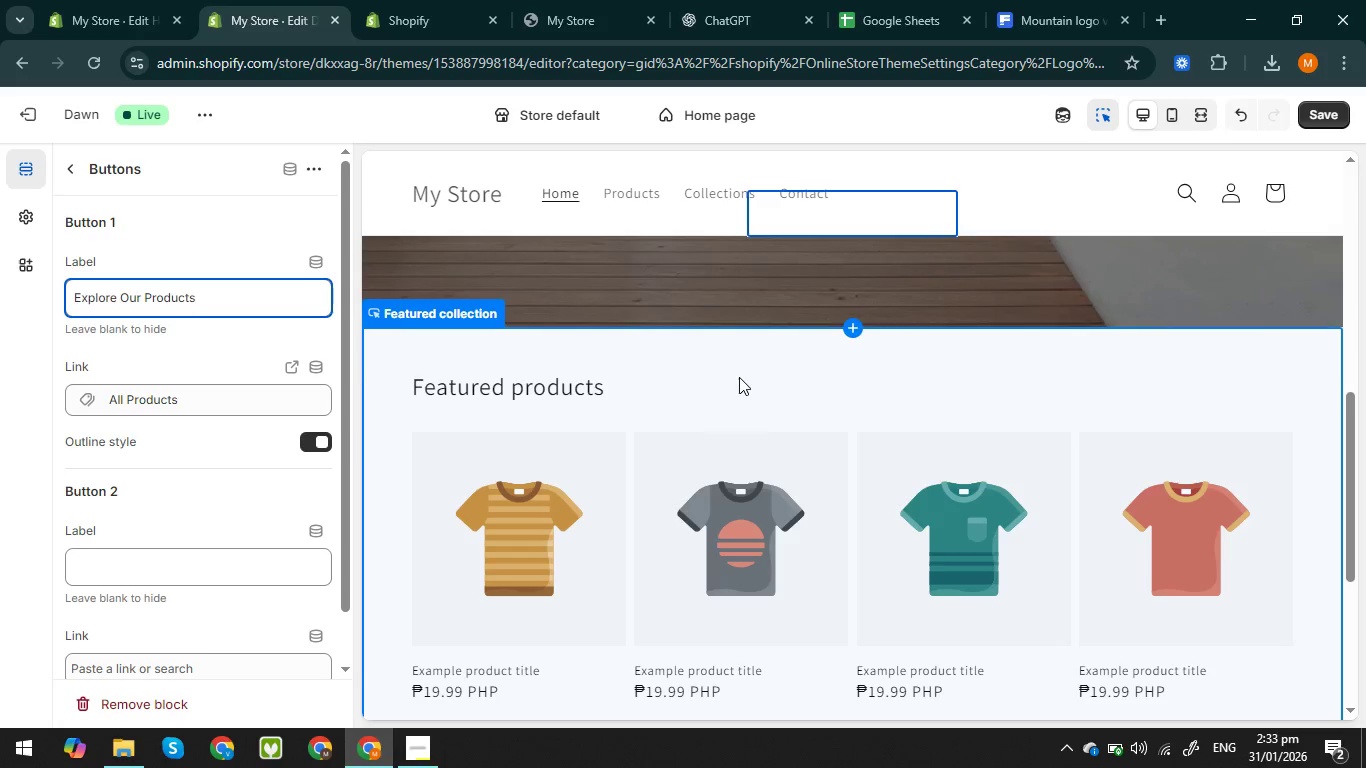 
left_click([739, 377])
 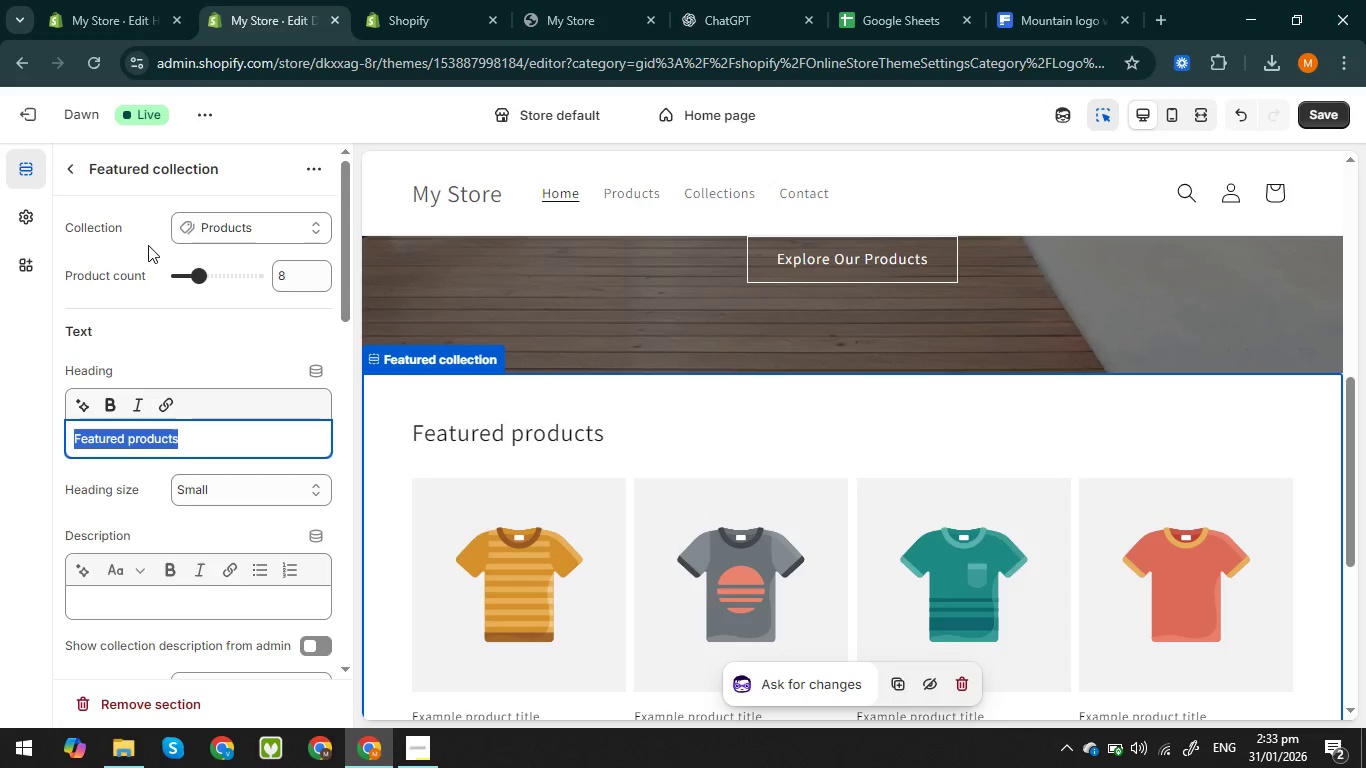 
scroll: coordinate [222, 424], scroll_direction: down, amount: 3.0
 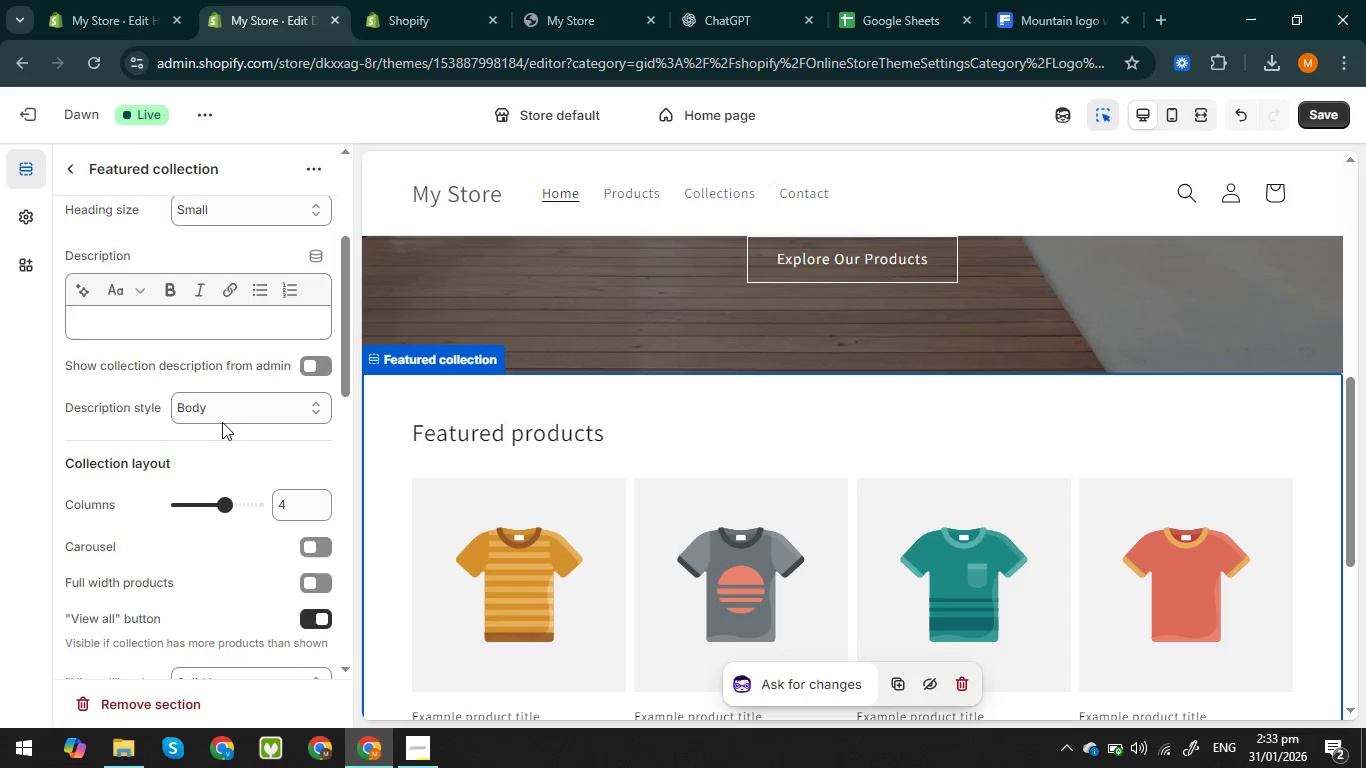 
scroll: coordinate [222, 422], scroll_direction: up, amount: 3.0
 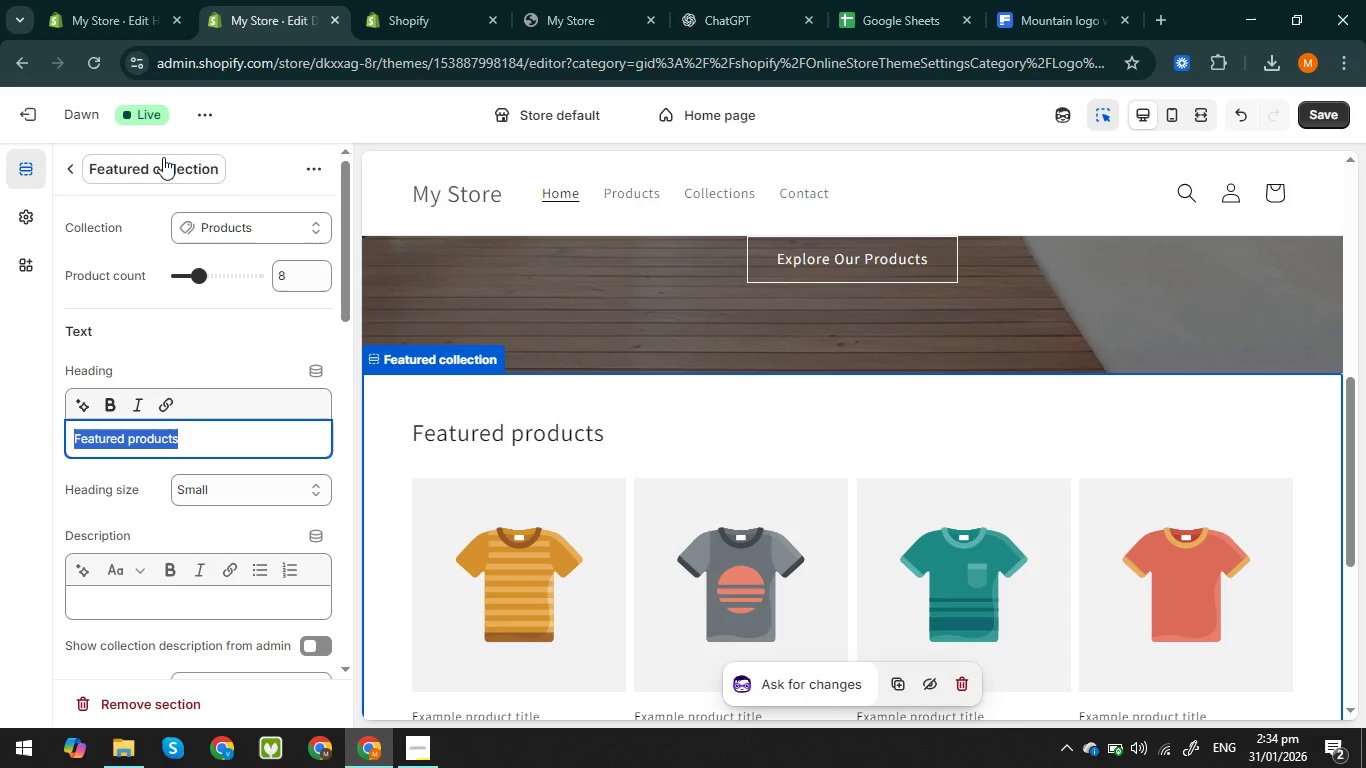 
left_click([158, 164])
 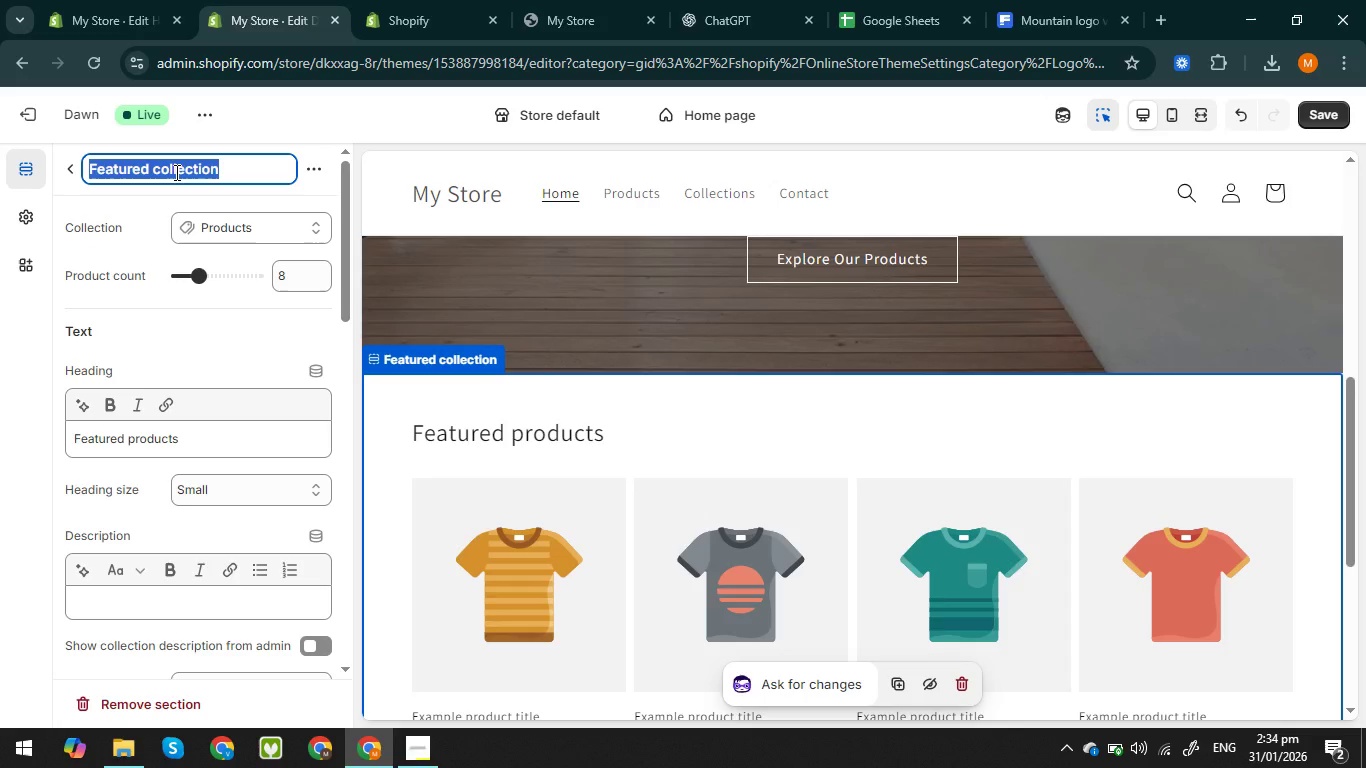 
type(Our )
key(Backspace)
key(Backspace)
key(Backspace)
key(Backspace)
key(Backspace)
 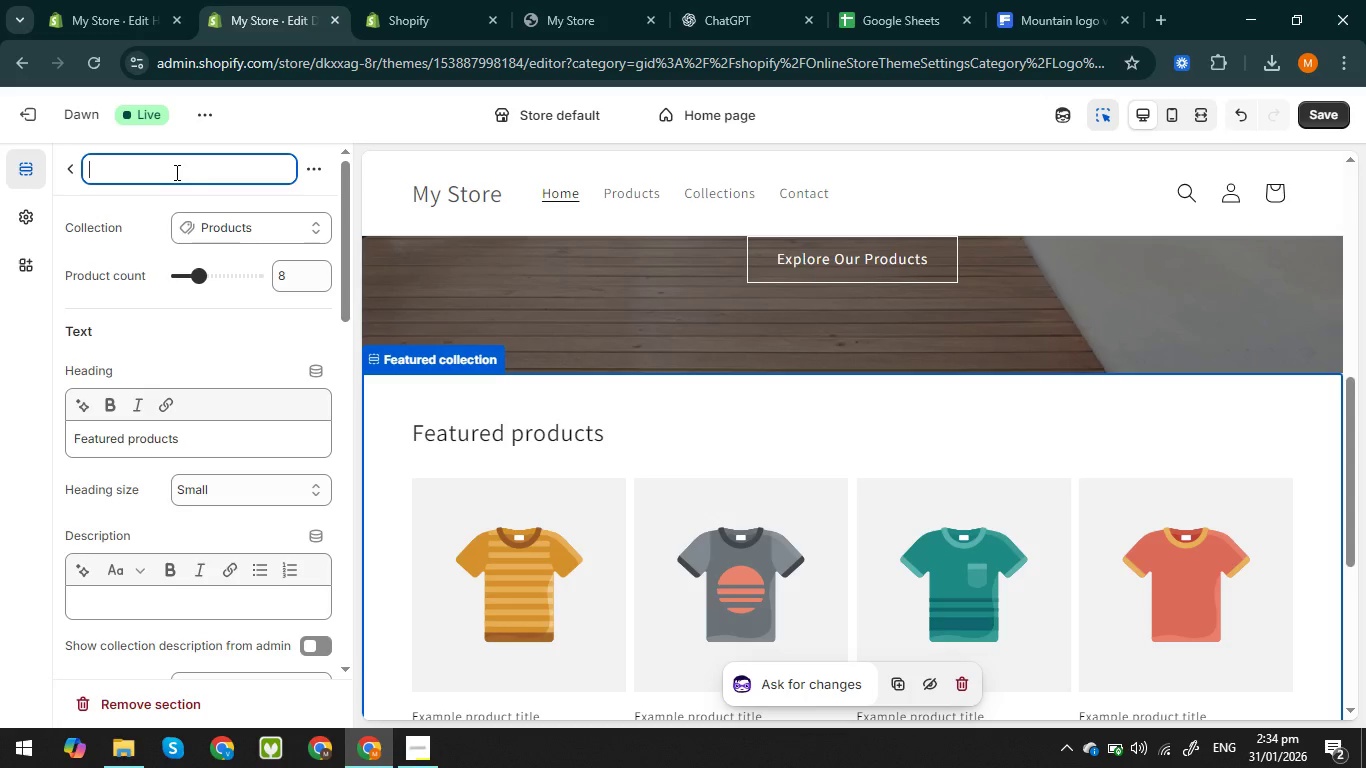 
wait(12.75)
 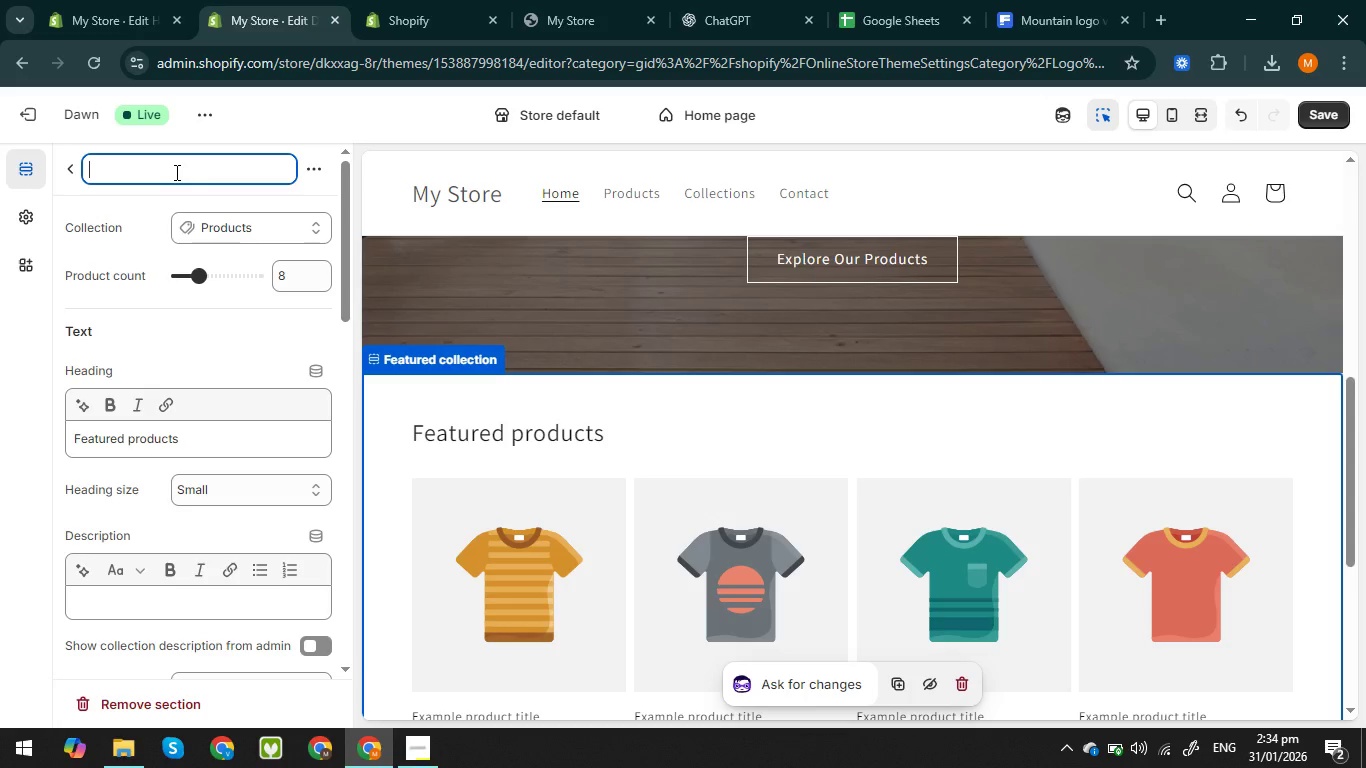 
key(Control+ControlLeft)
 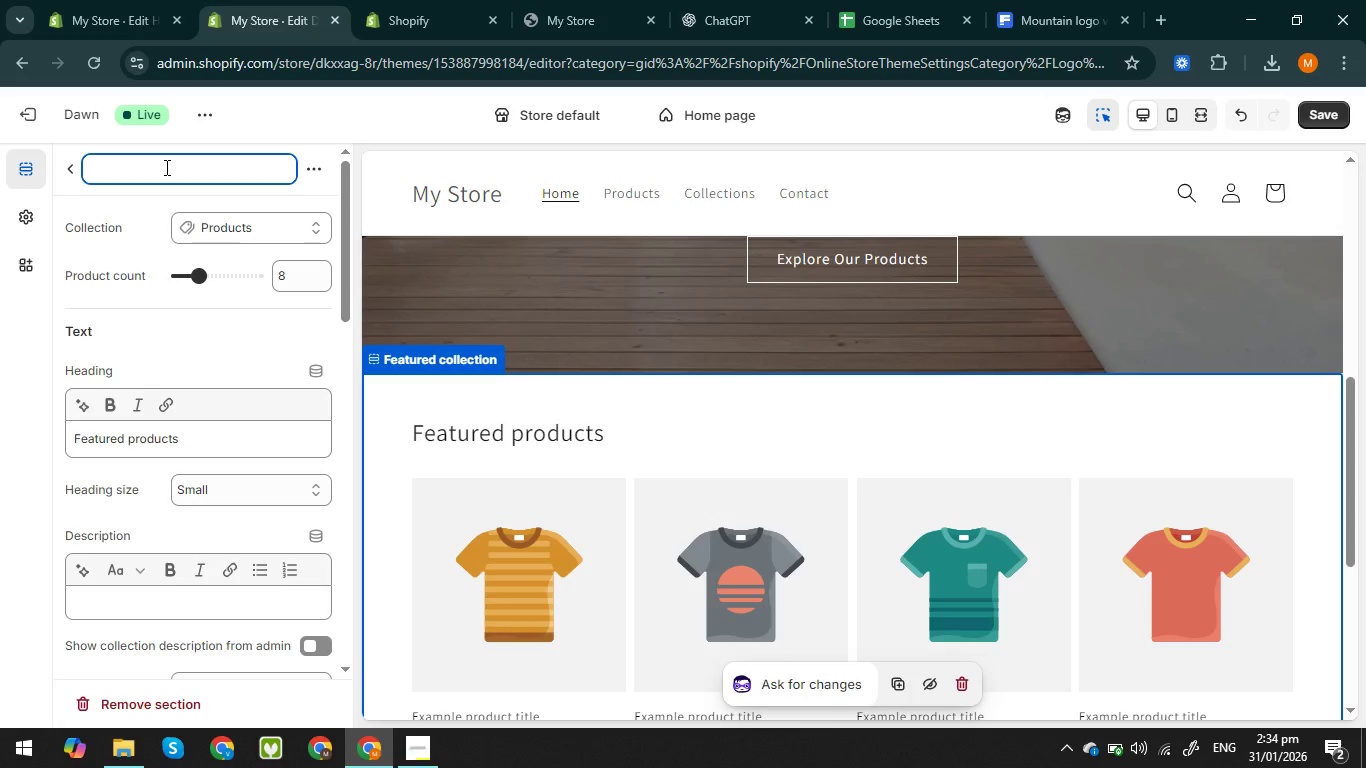 
left_click([165, 167])
 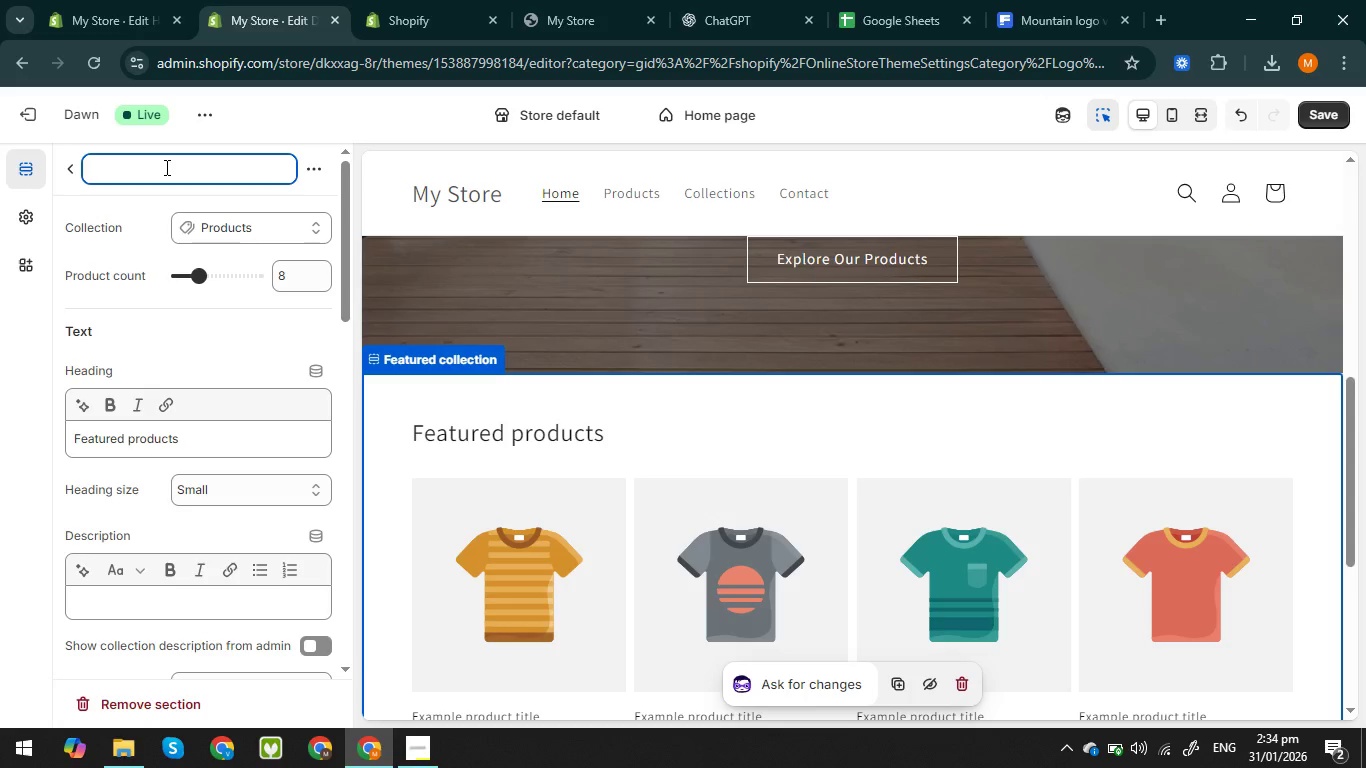 
wait(10.24)
 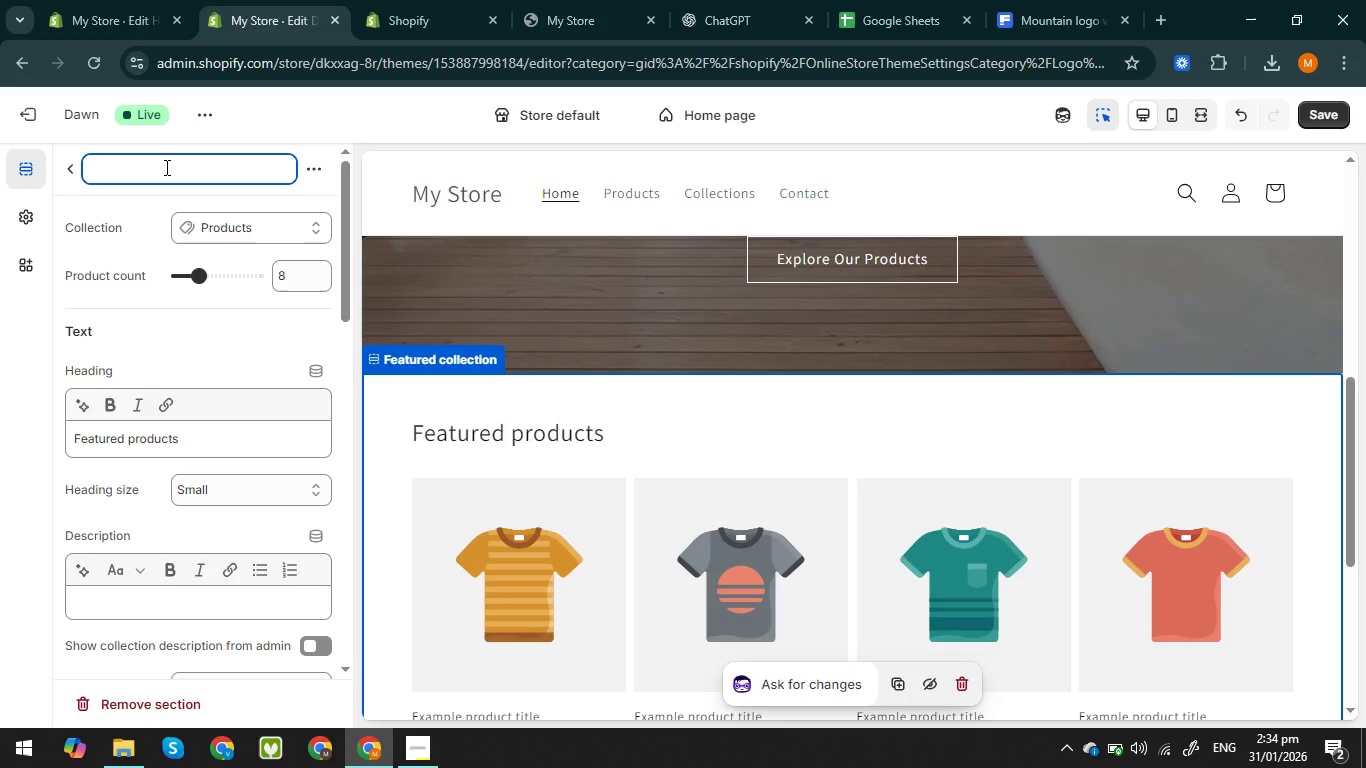 
type(Our Products)
 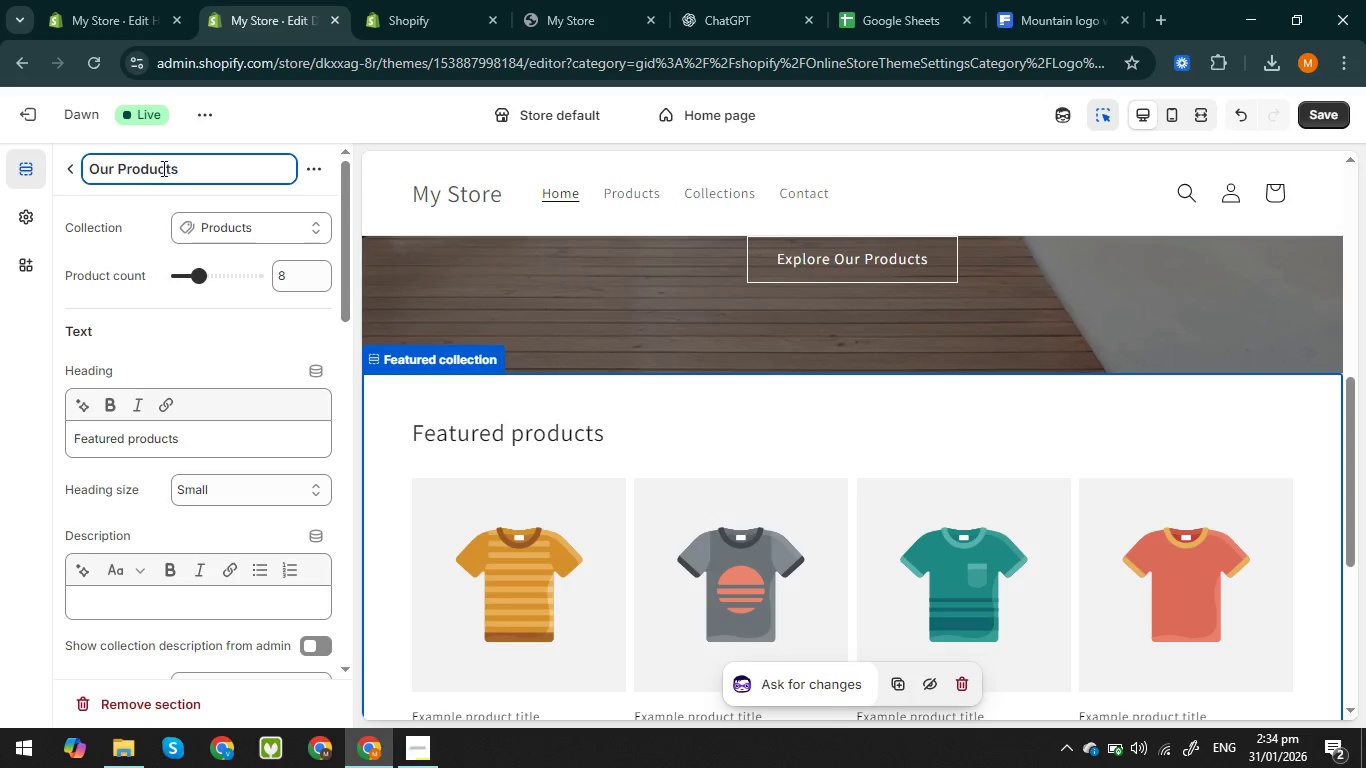 
left_click([73, 163])
 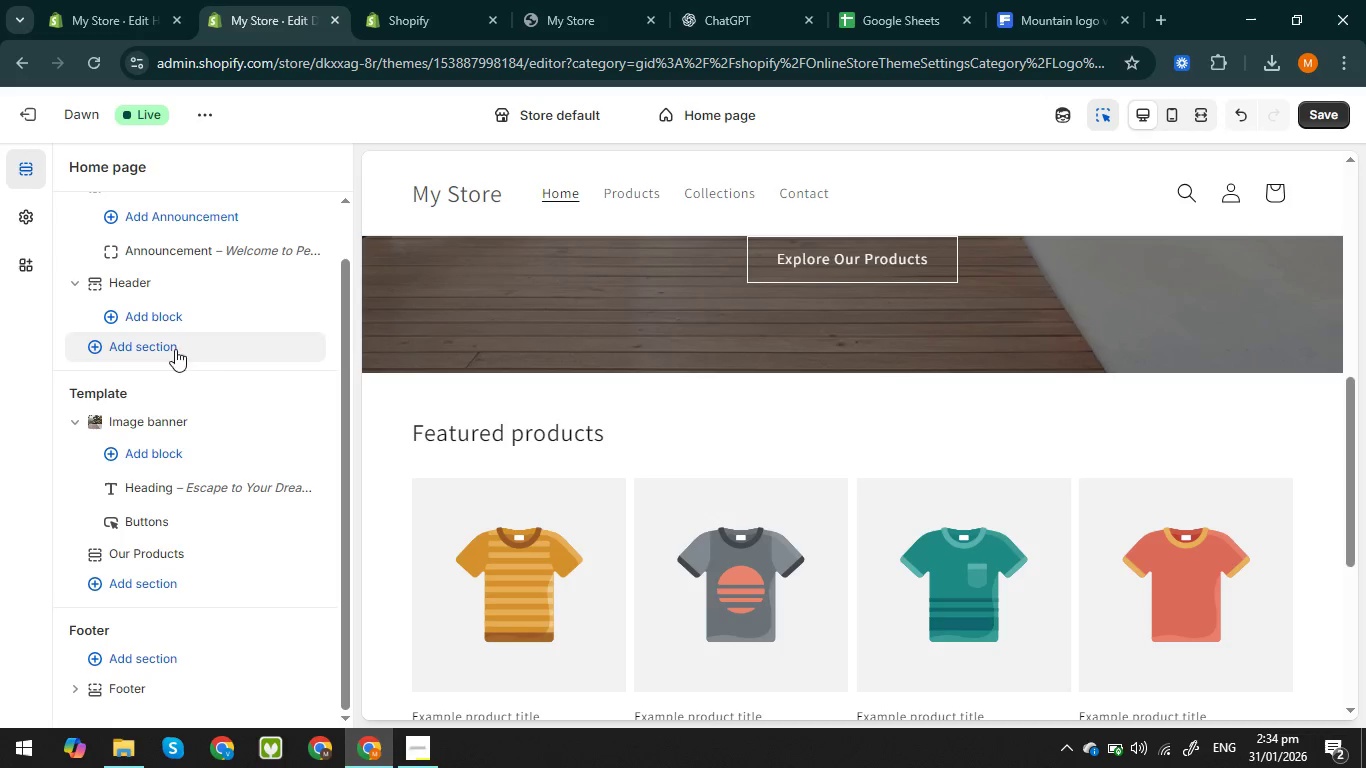 
mouse_move([259, 545])
 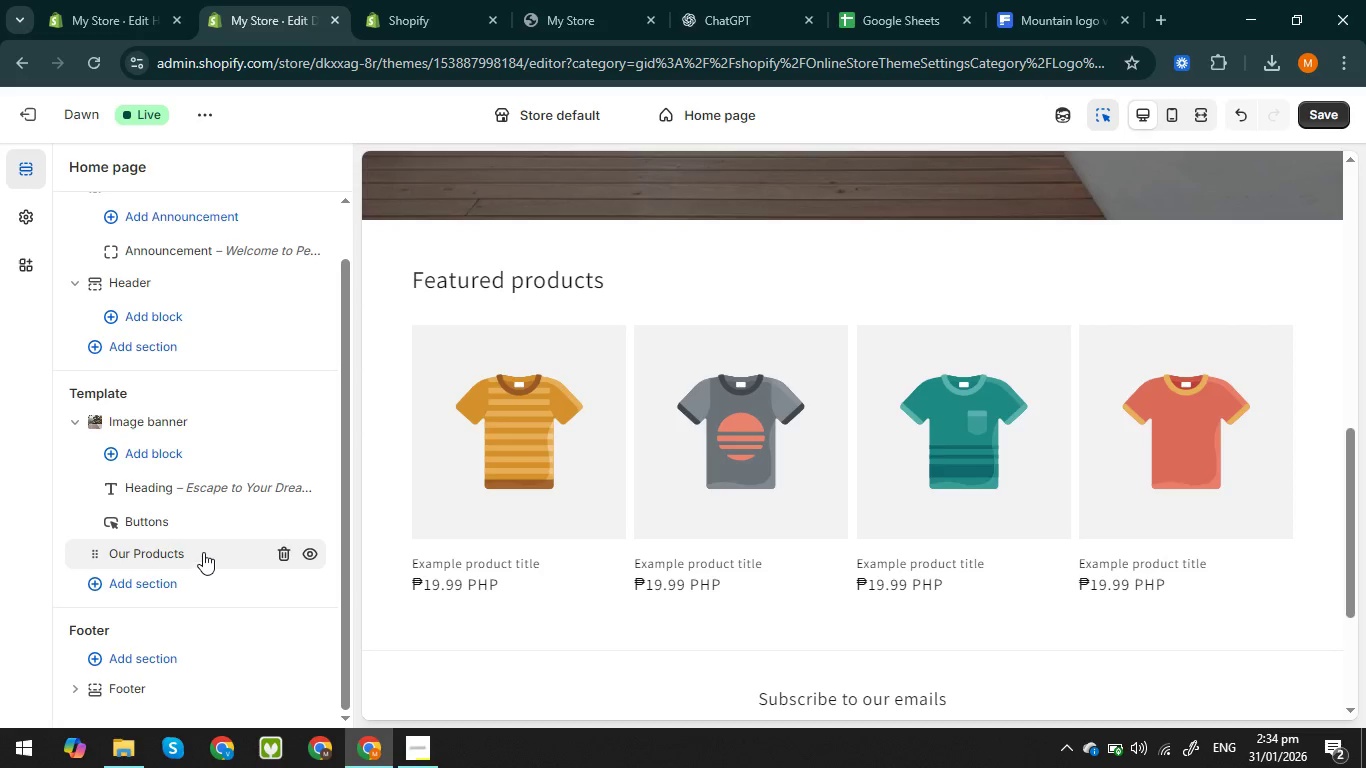 
left_click([201, 550])
 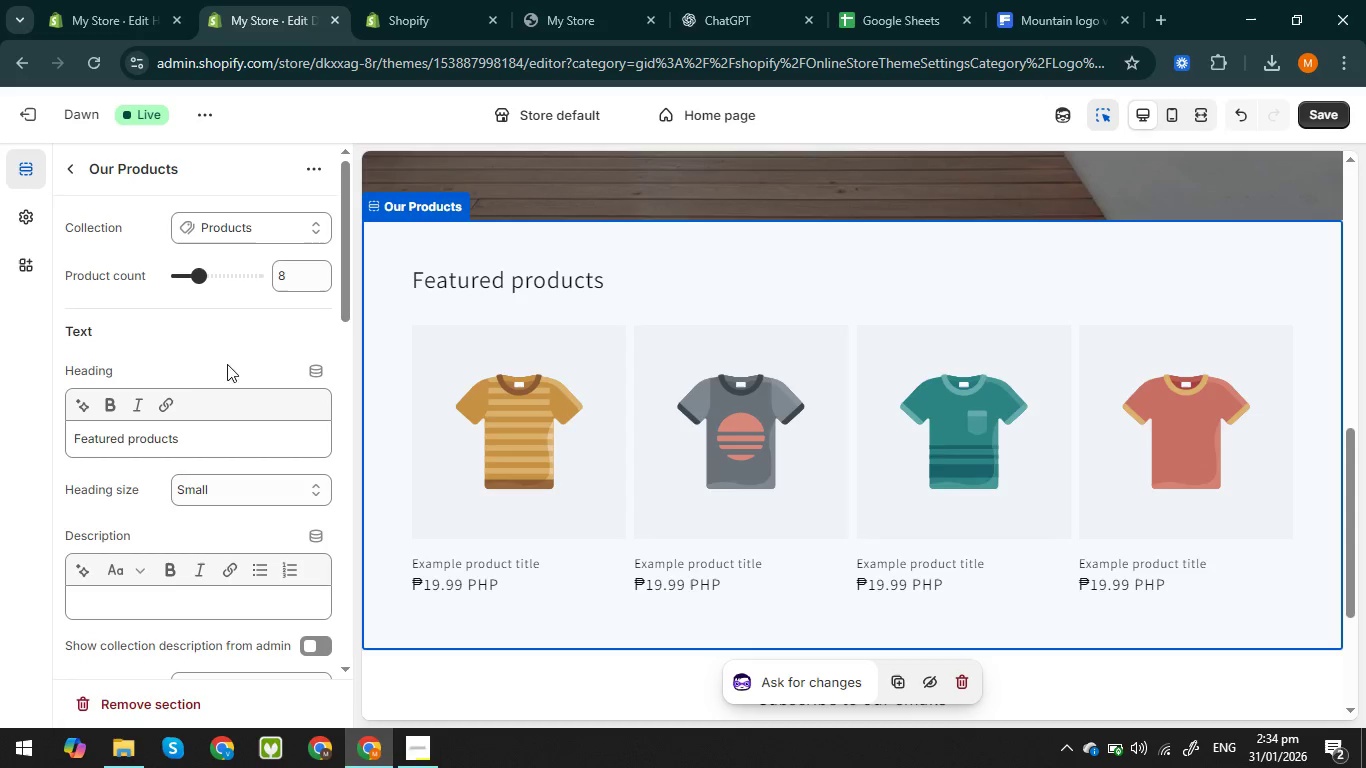 
double_click([164, 436])
 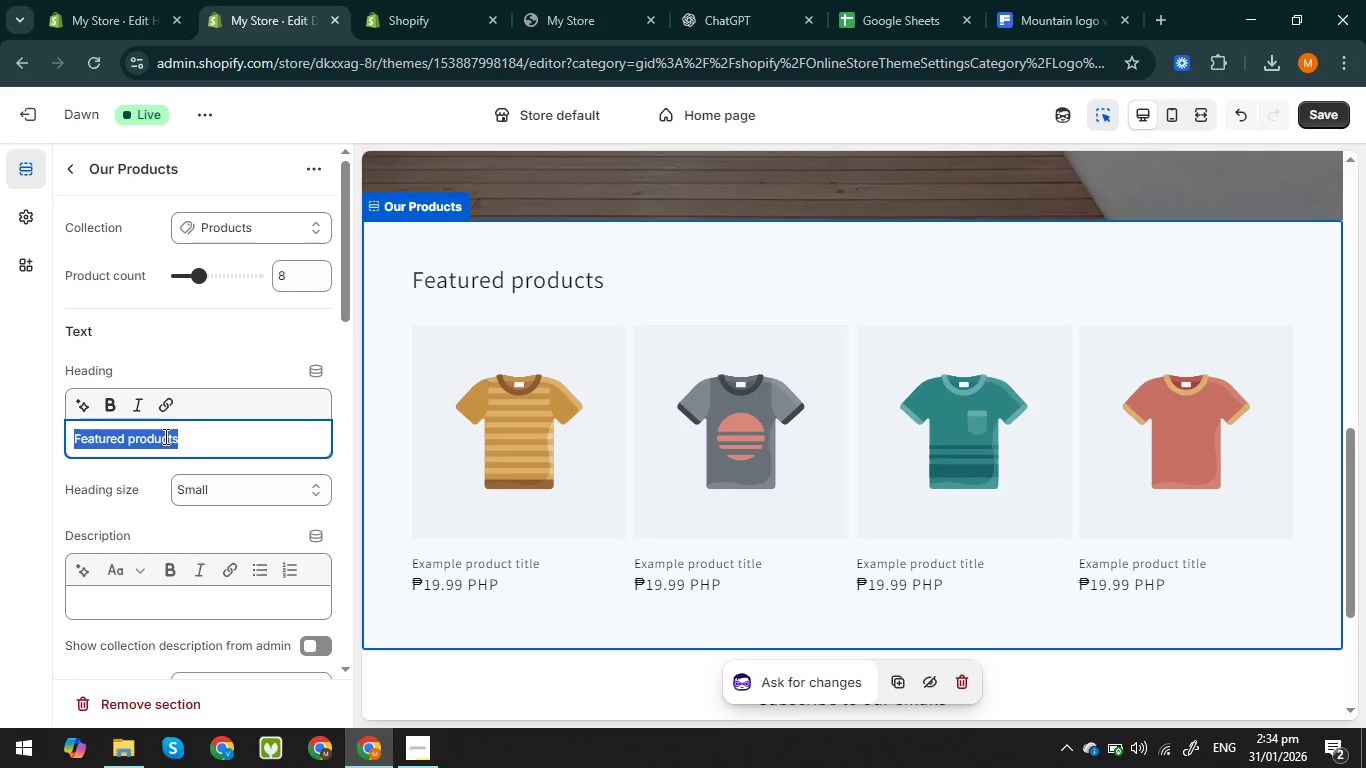 
triple_click([164, 436])
 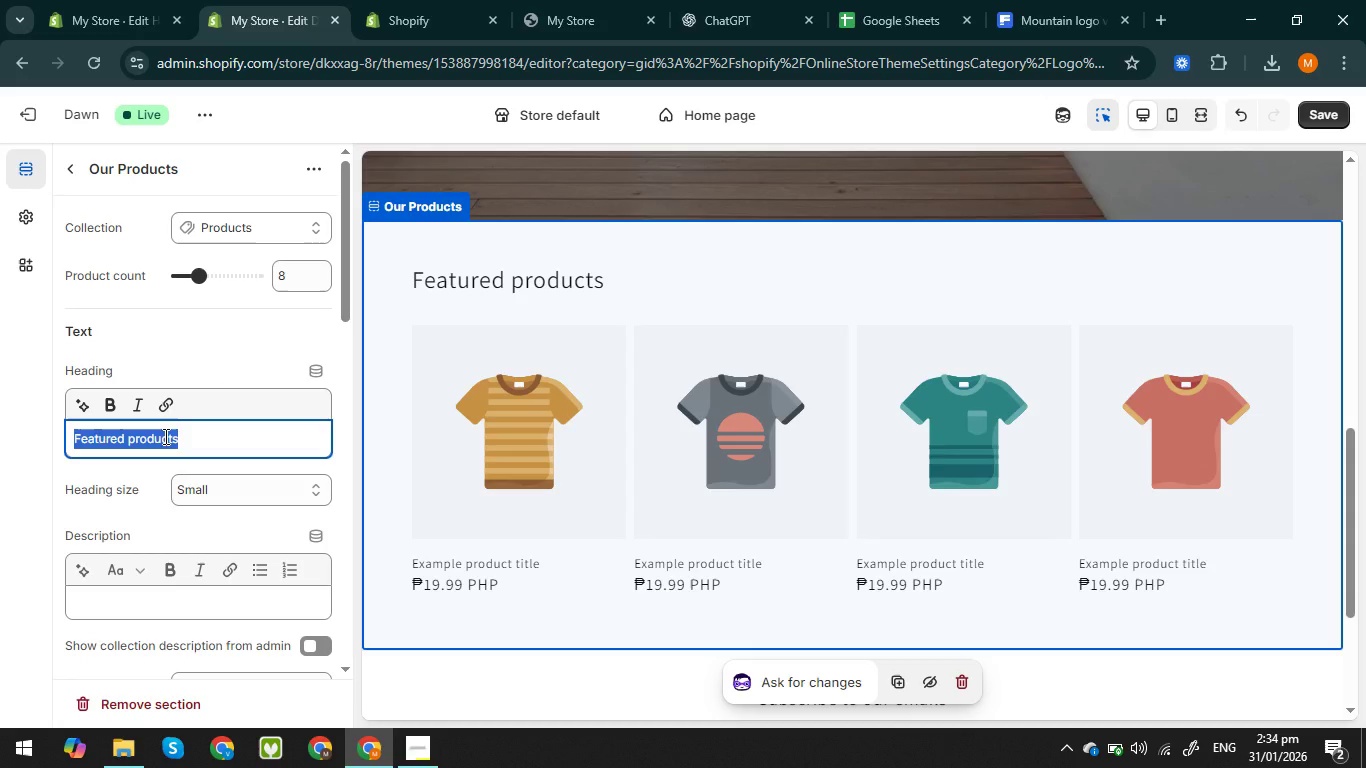 
triple_click([164, 436])
 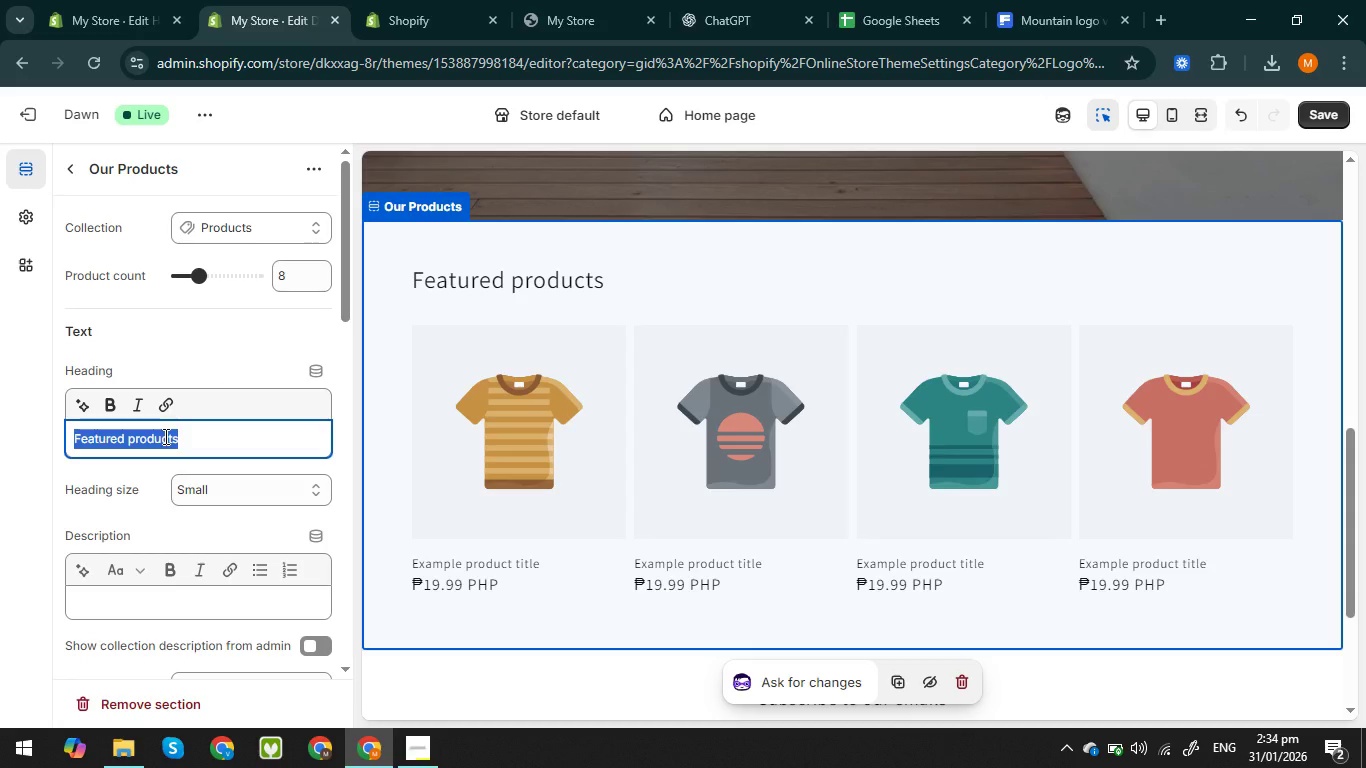 
type(Our Products)
 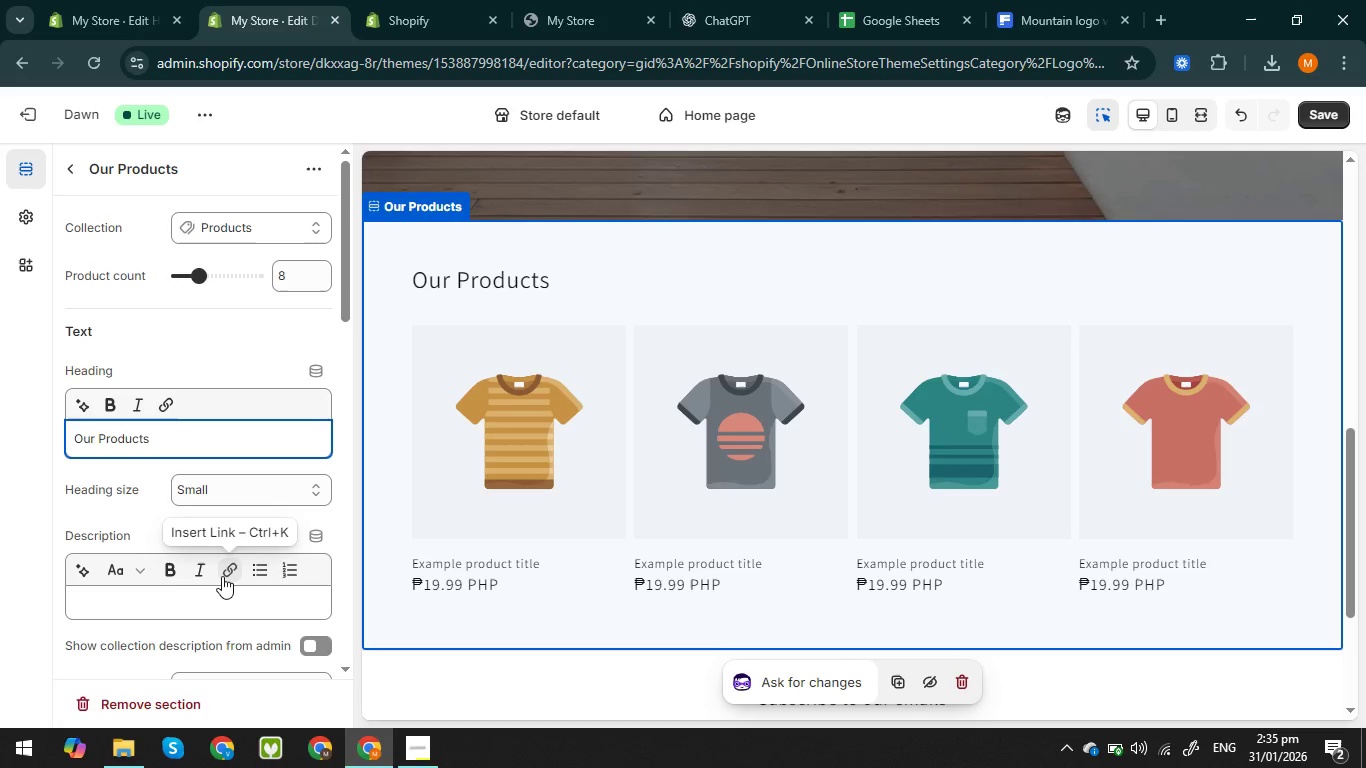 
scroll: coordinate [225, 572], scroll_direction: down, amount: 1.0
 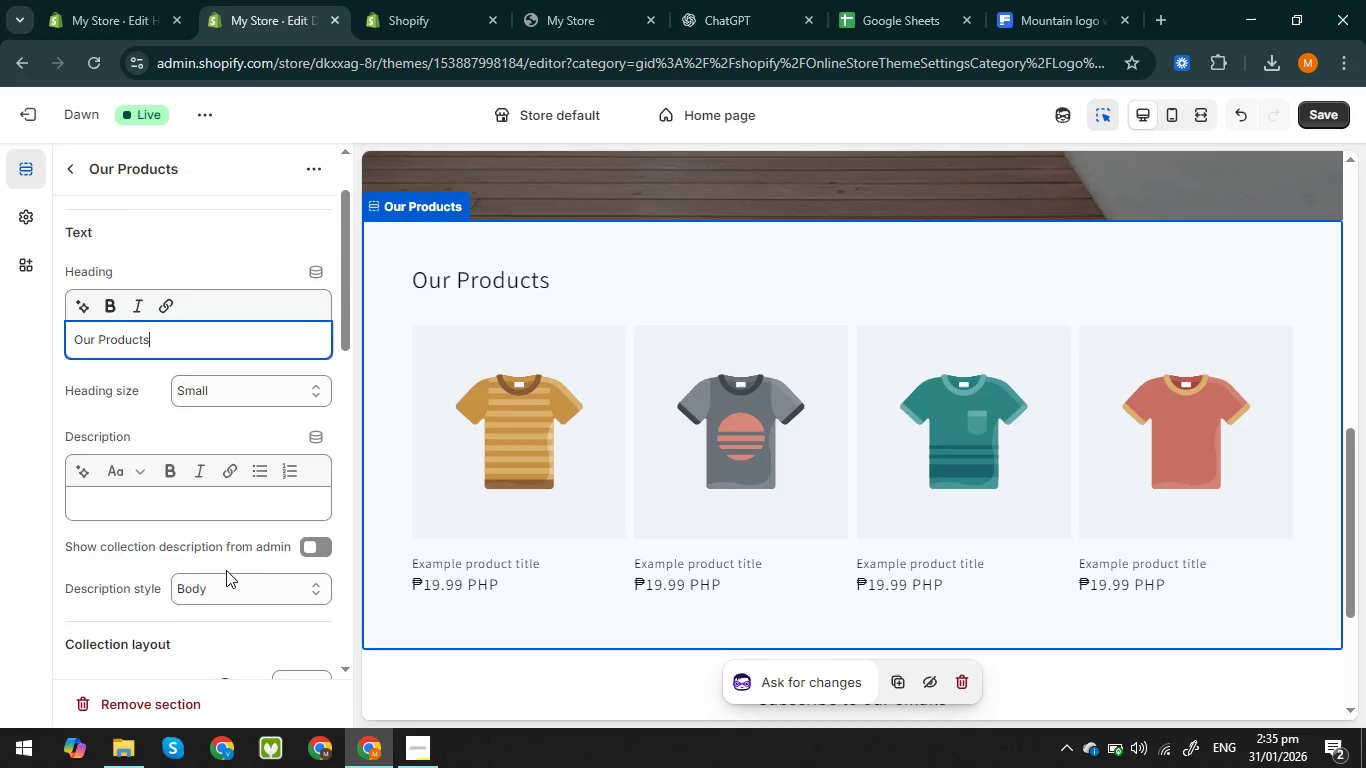 
scroll: coordinate [226, 570], scroll_direction: up, amount: 1.0
 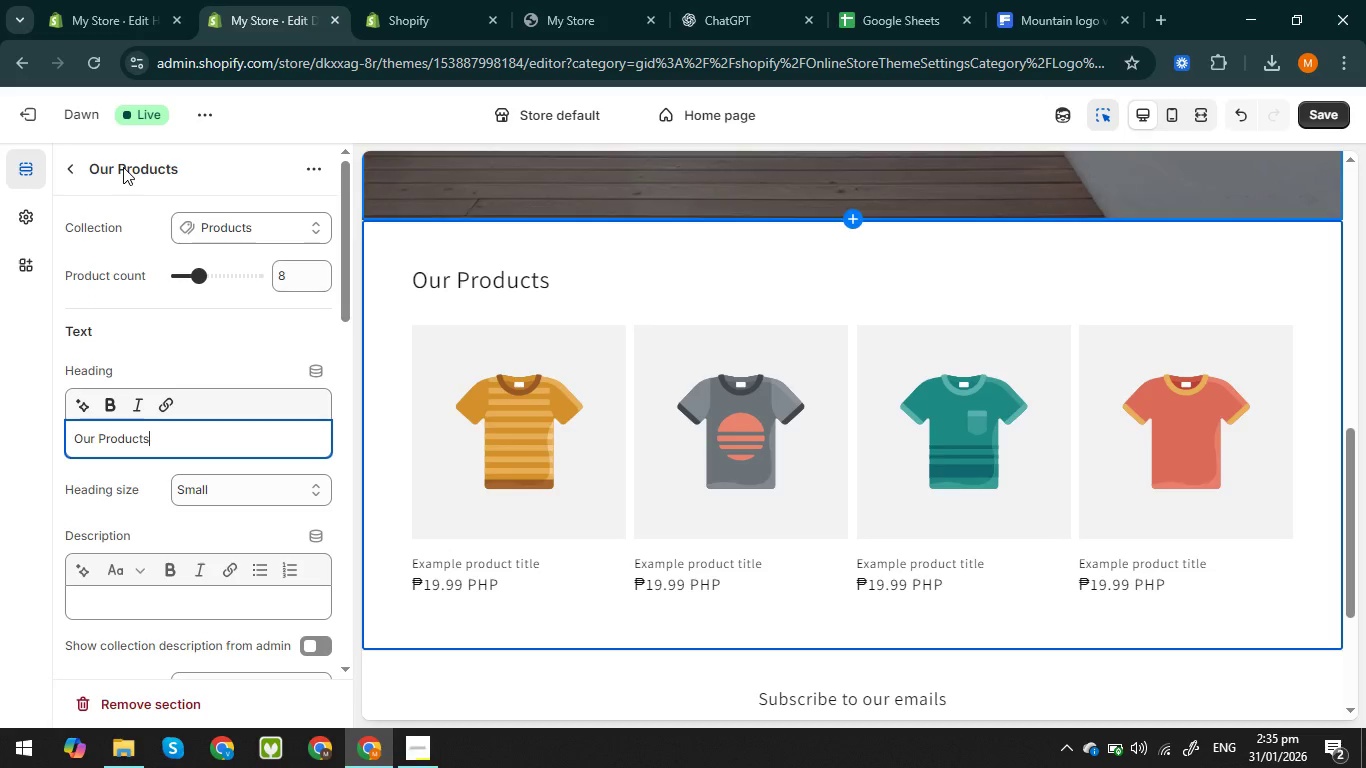 
left_click([76, 167])
 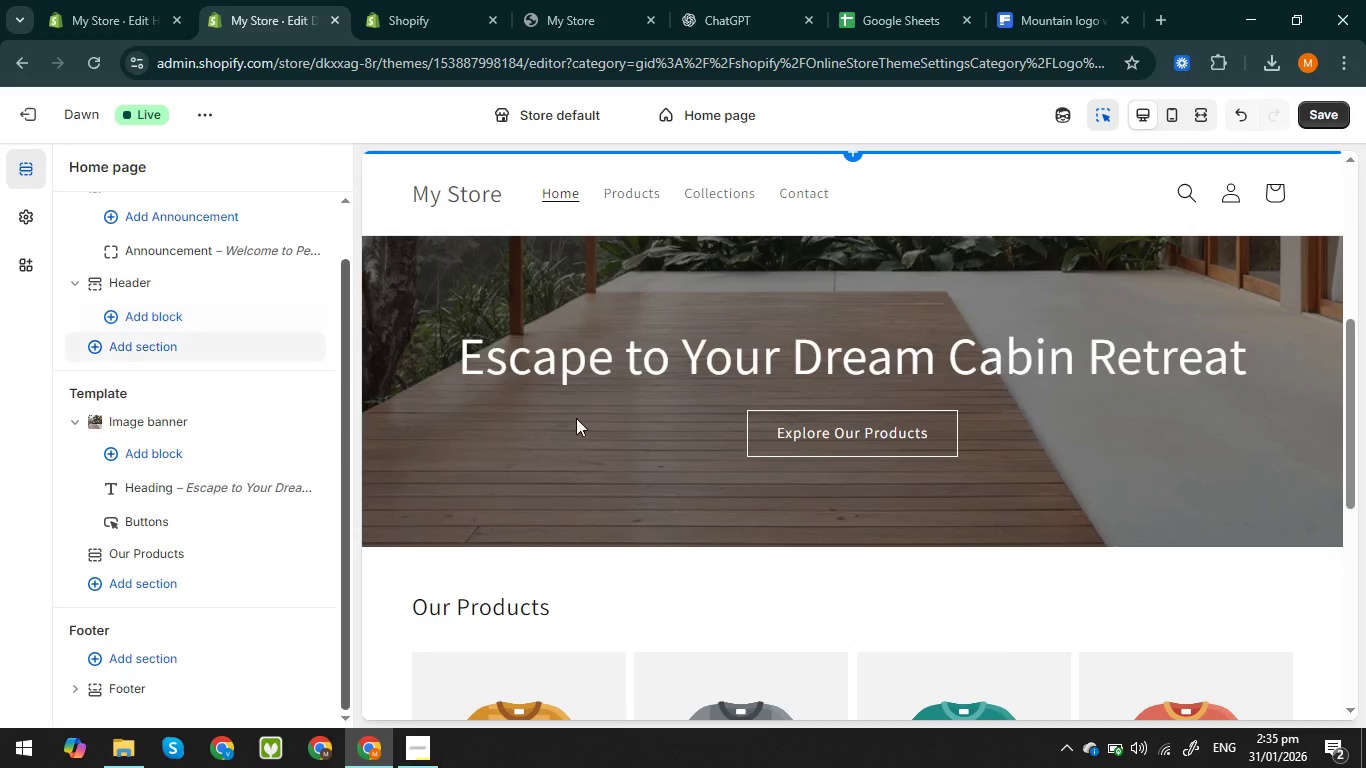 
scroll: coordinate [729, 477], scroll_direction: down, amount: 4.0
 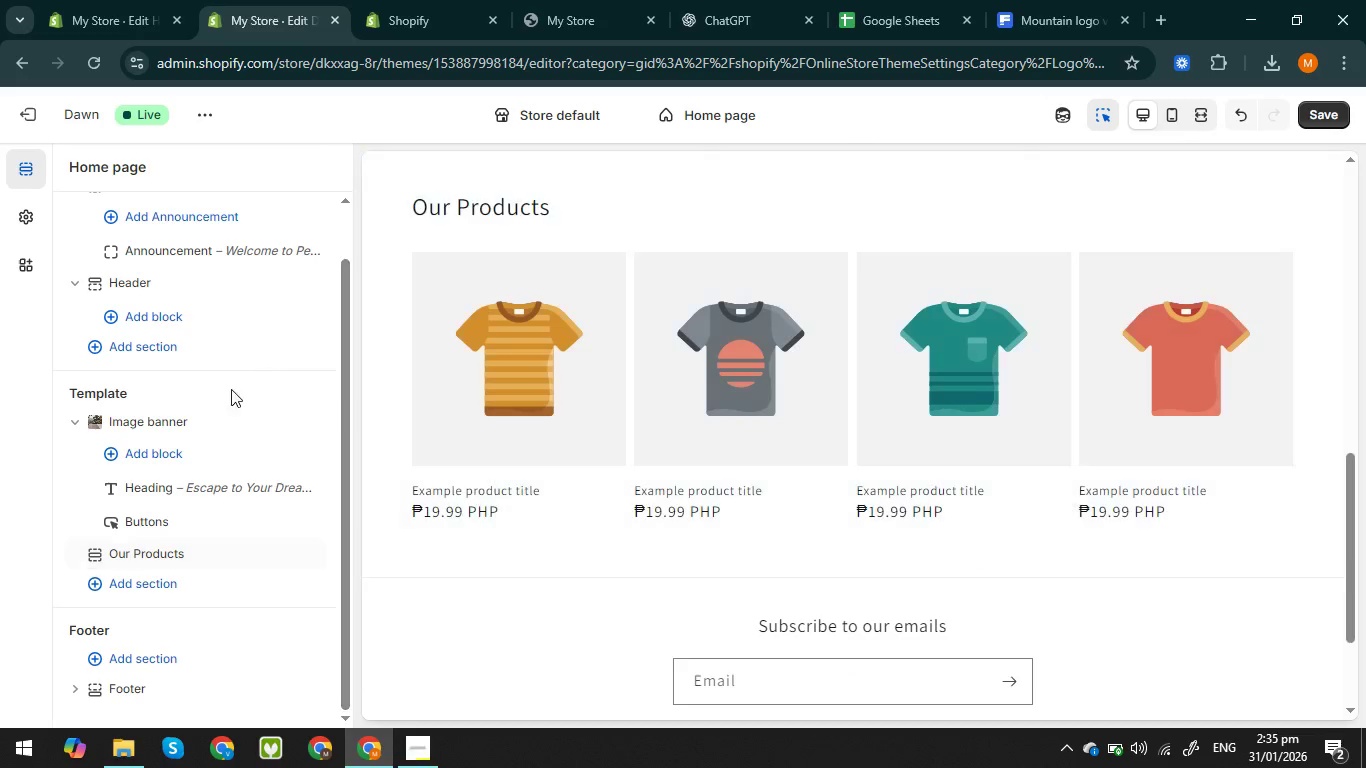 
scroll: coordinate [262, 427], scroll_direction: up, amount: 8.0
 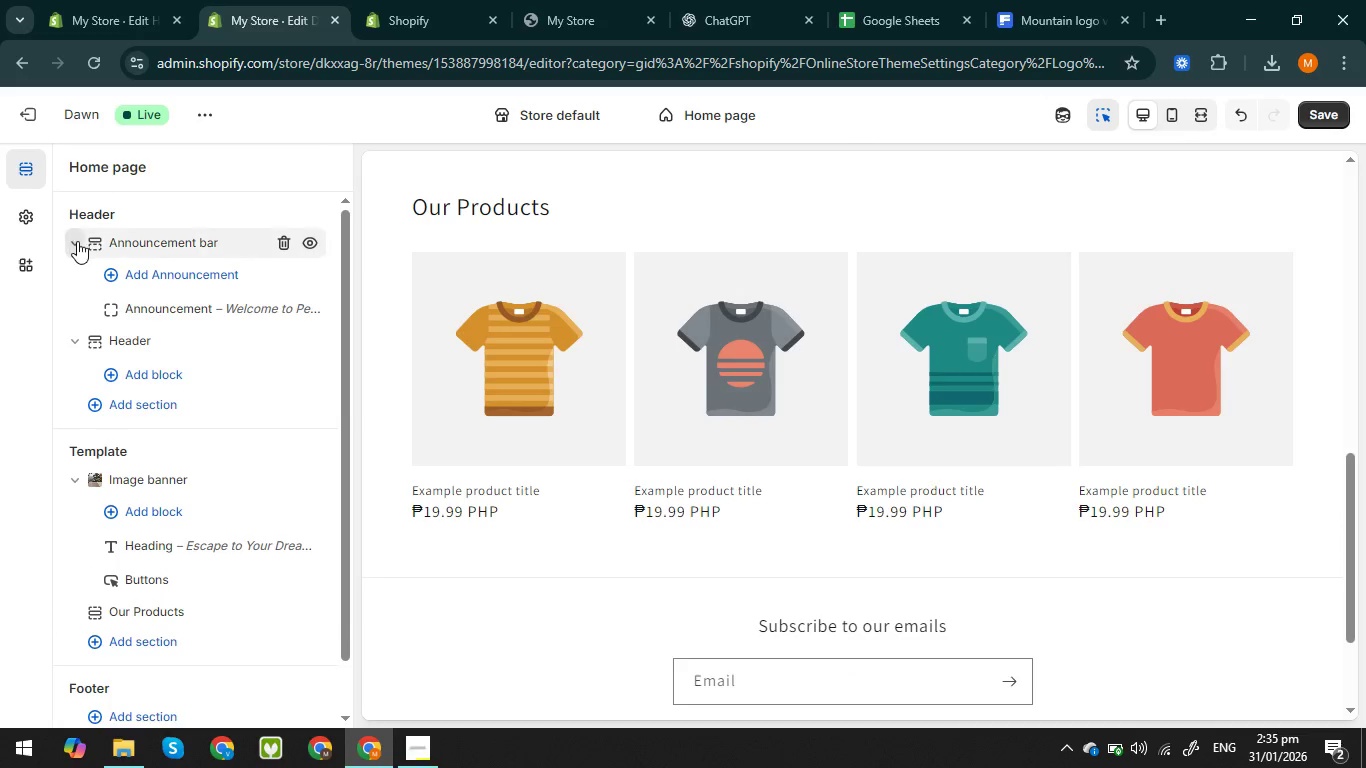 
left_click([77, 241])
 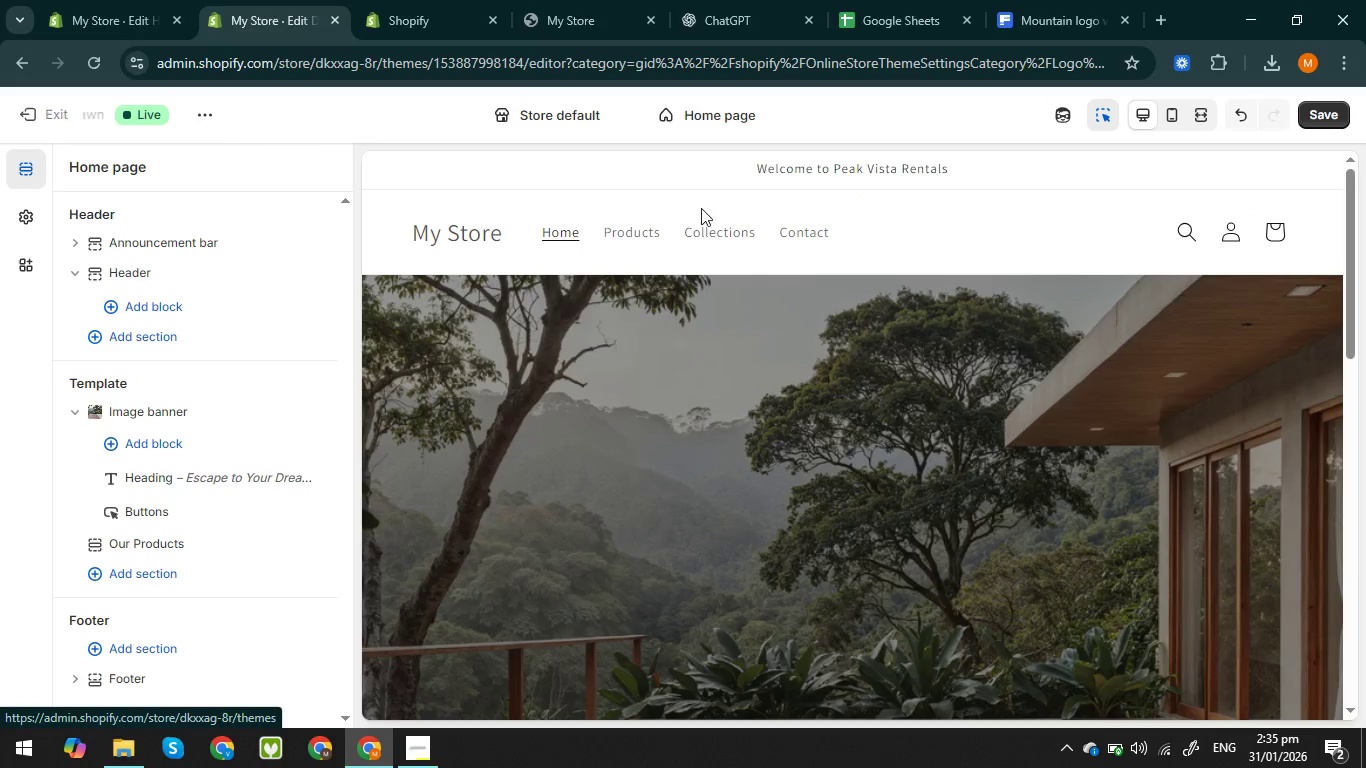 
left_click([1311, 108])
 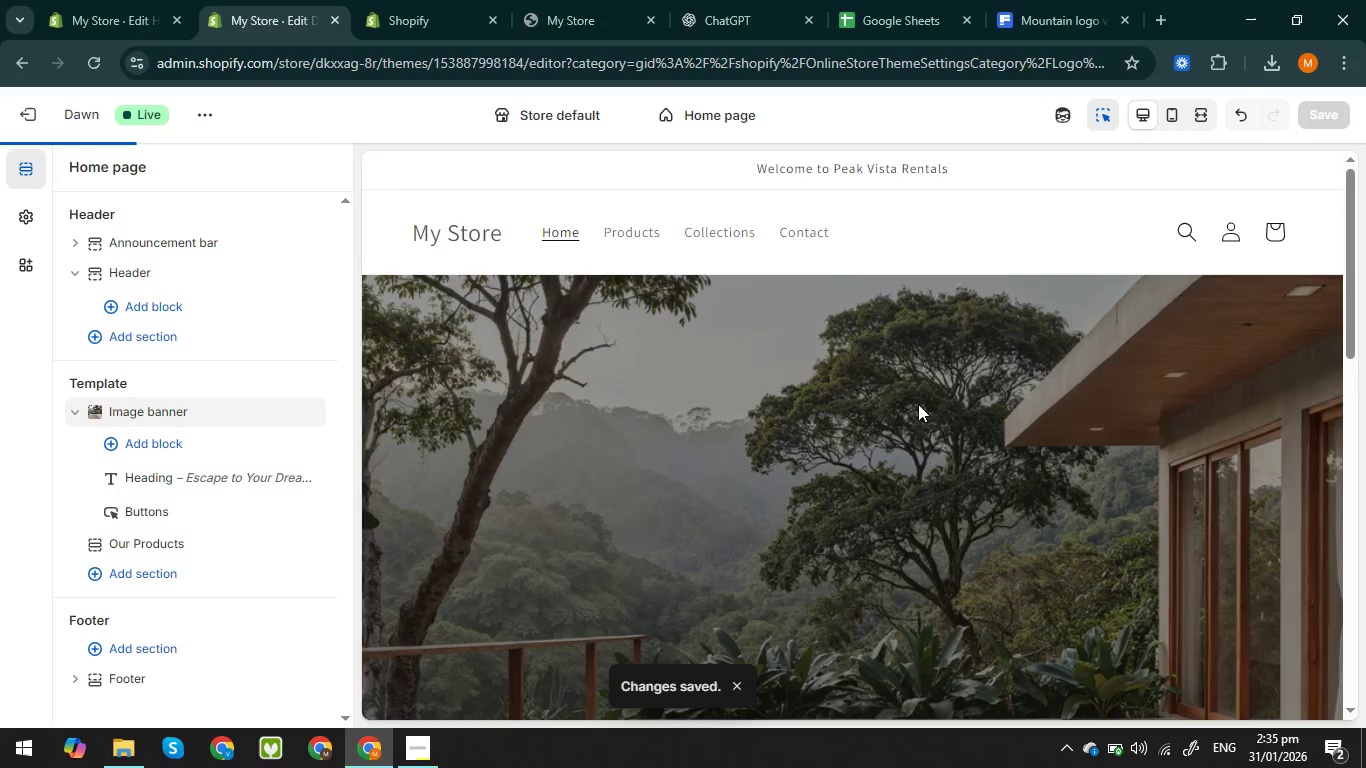 
scroll: coordinate [959, 510], scroll_direction: down, amount: 2.0
 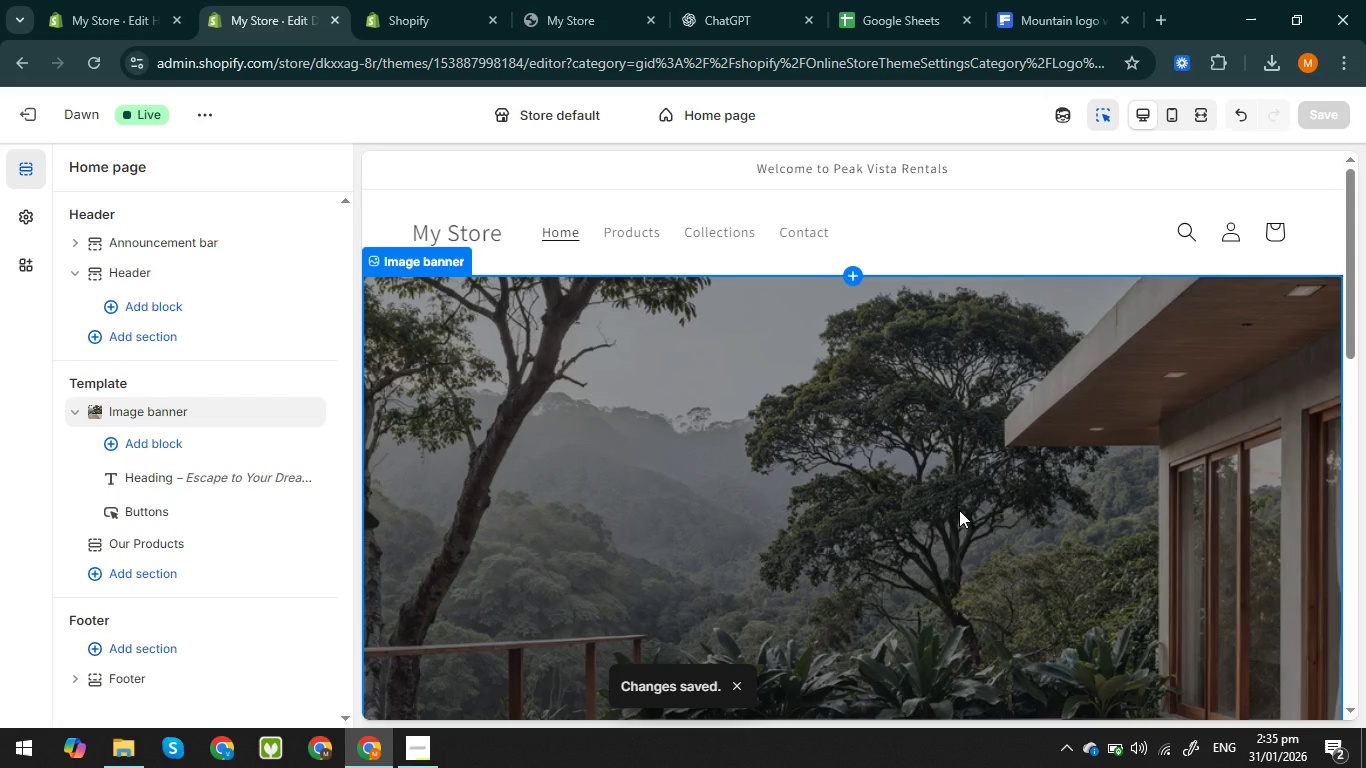 
scroll: coordinate [959, 510], scroll_direction: up, amount: 1.0
 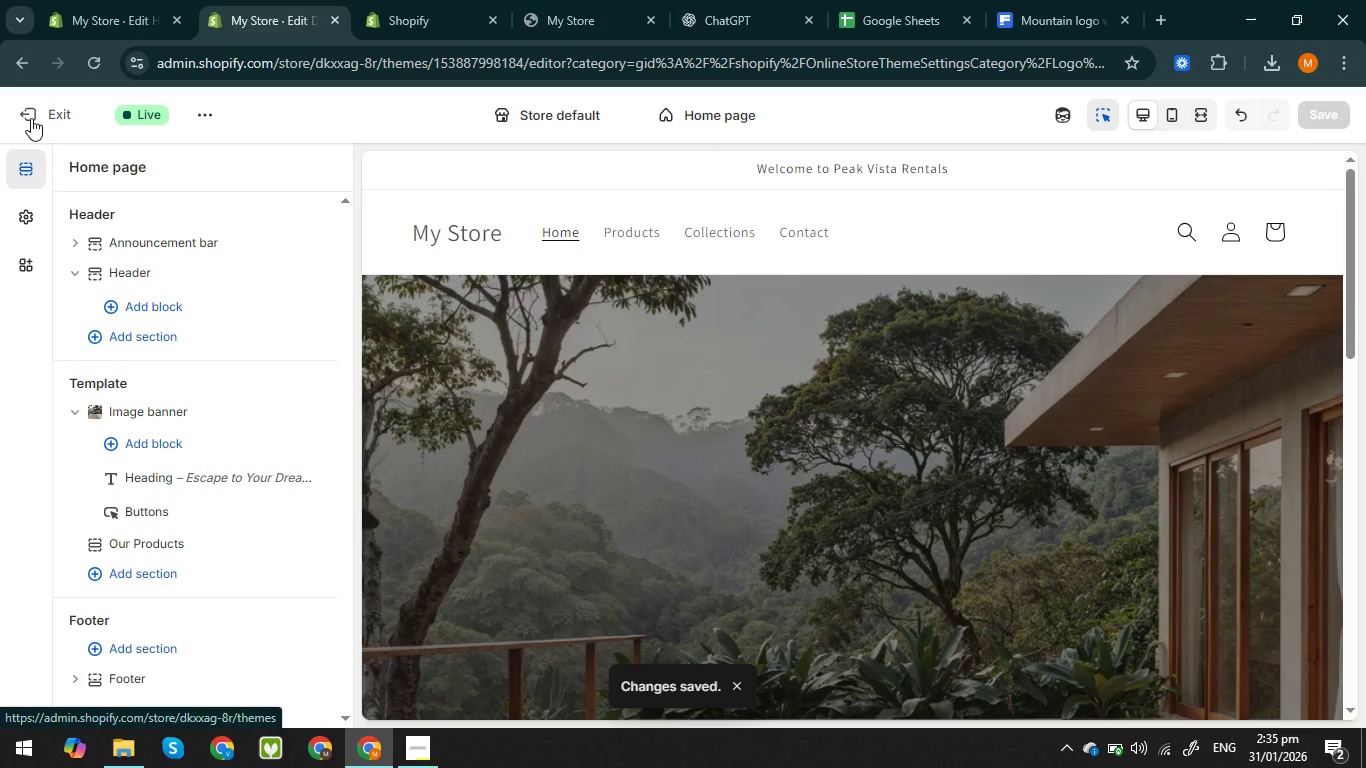 
left_click([31, 118])
 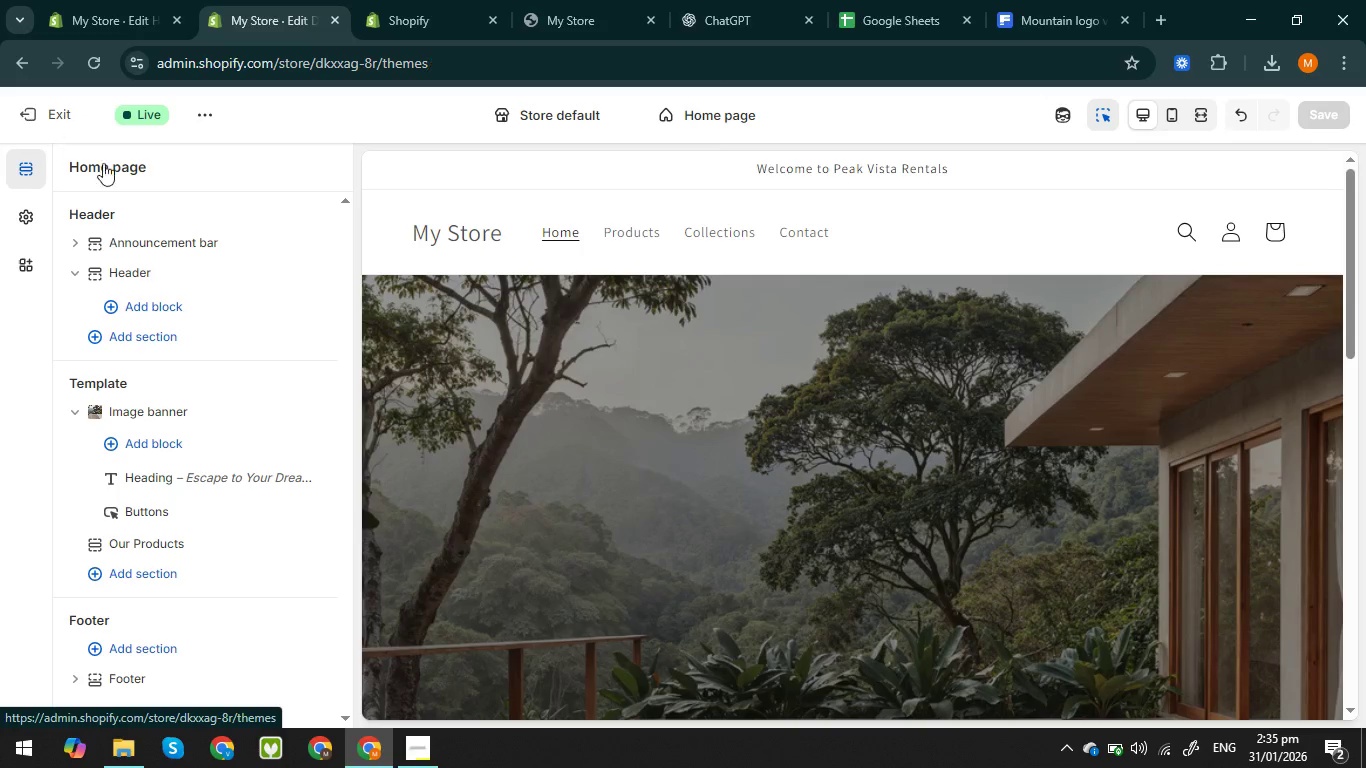 
mouse_move([160, 216])
 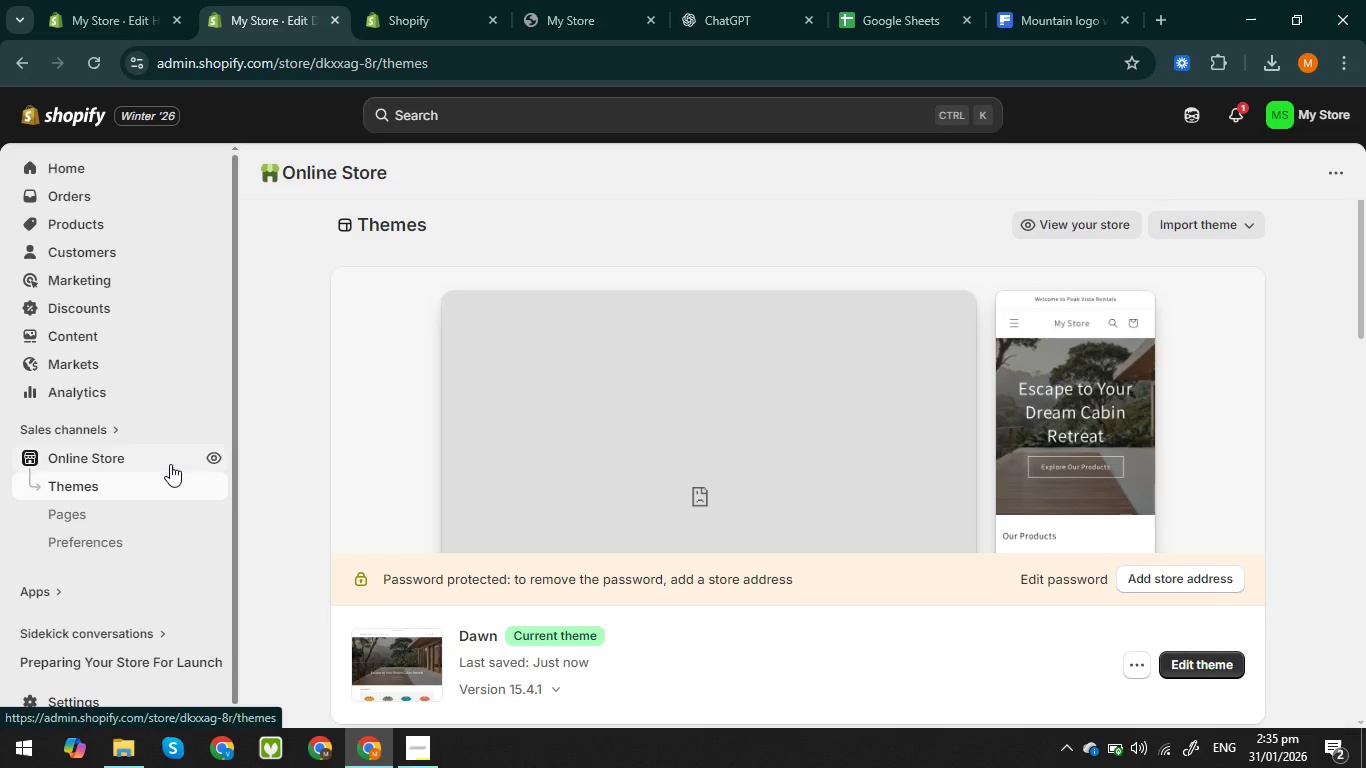 
scroll: coordinate [170, 464], scroll_direction: down, amount: 1.0
 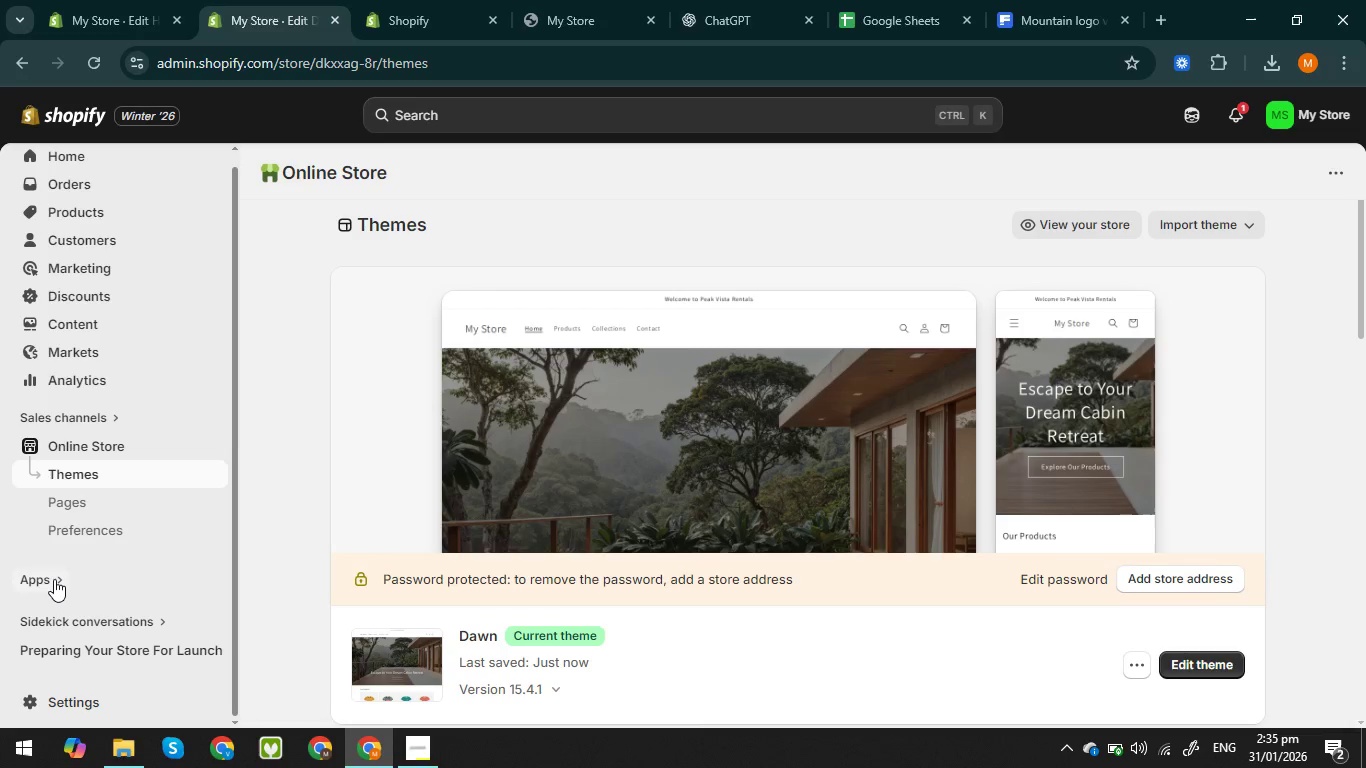 
left_click([54, 579])
 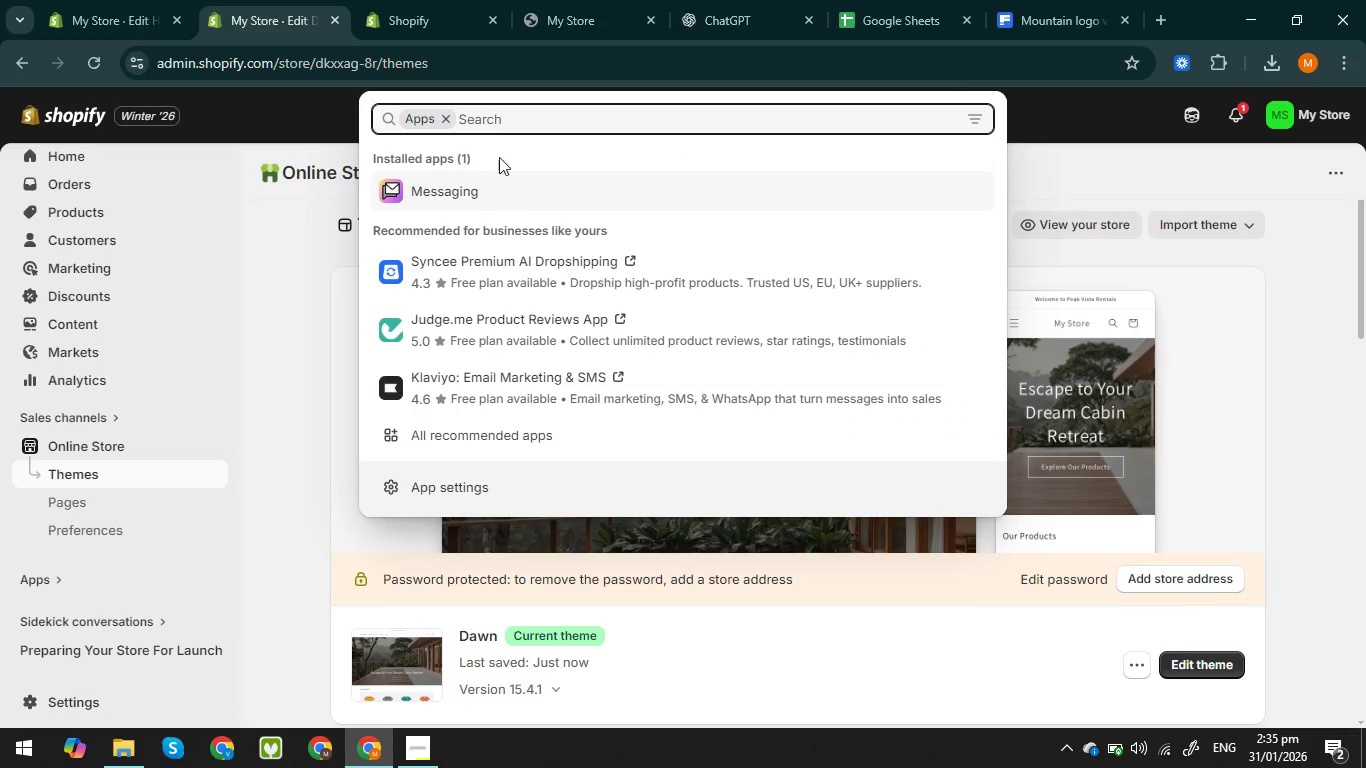 
left_click([502, 120])
 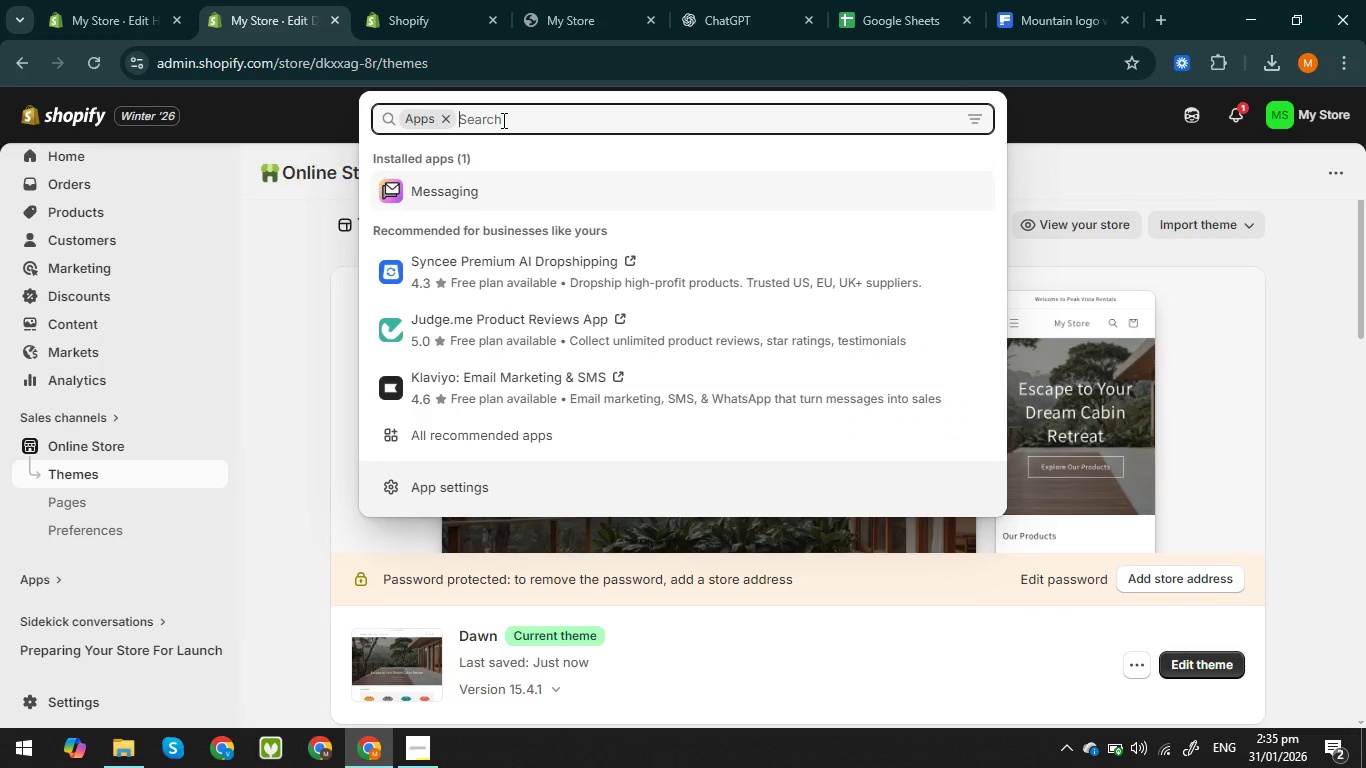 
type(printui)
key(Backspace)
key(Backspace)
type(i)
 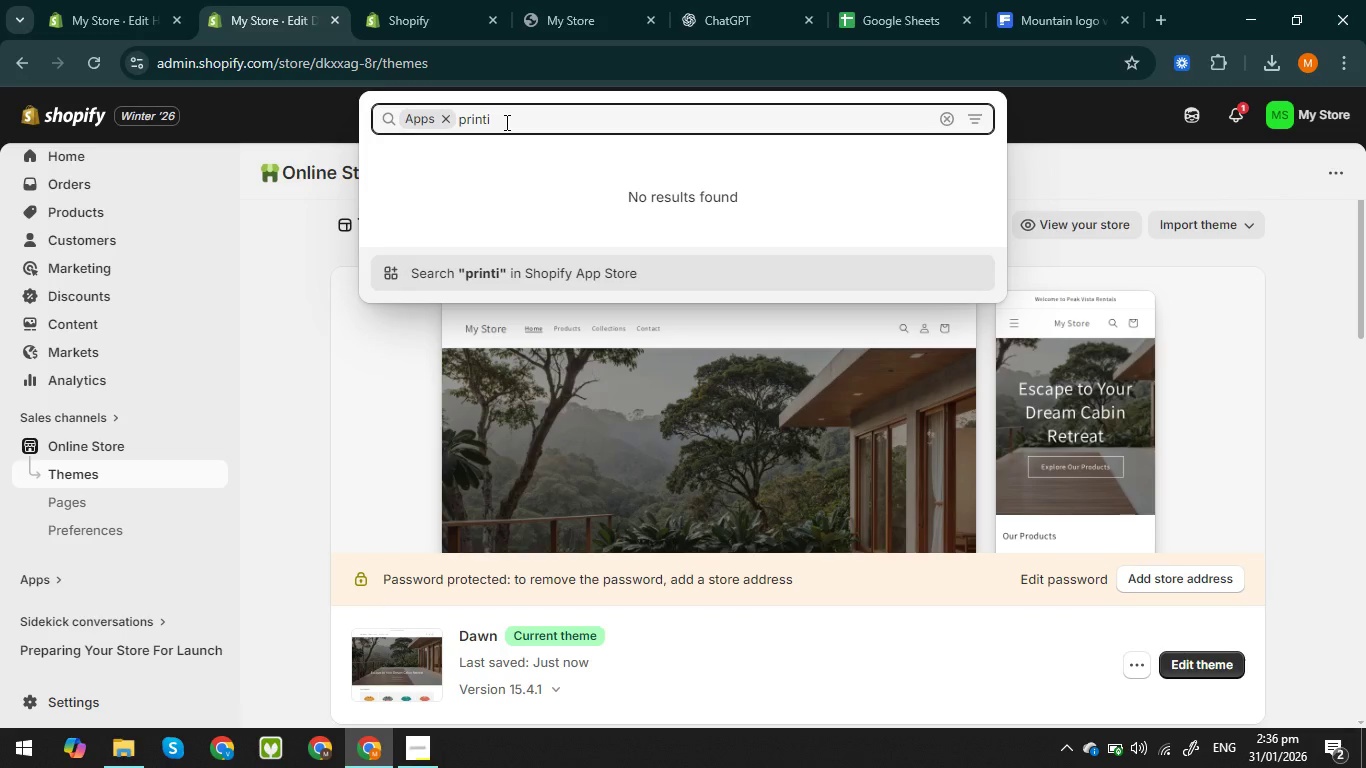 
wait(24.81)
 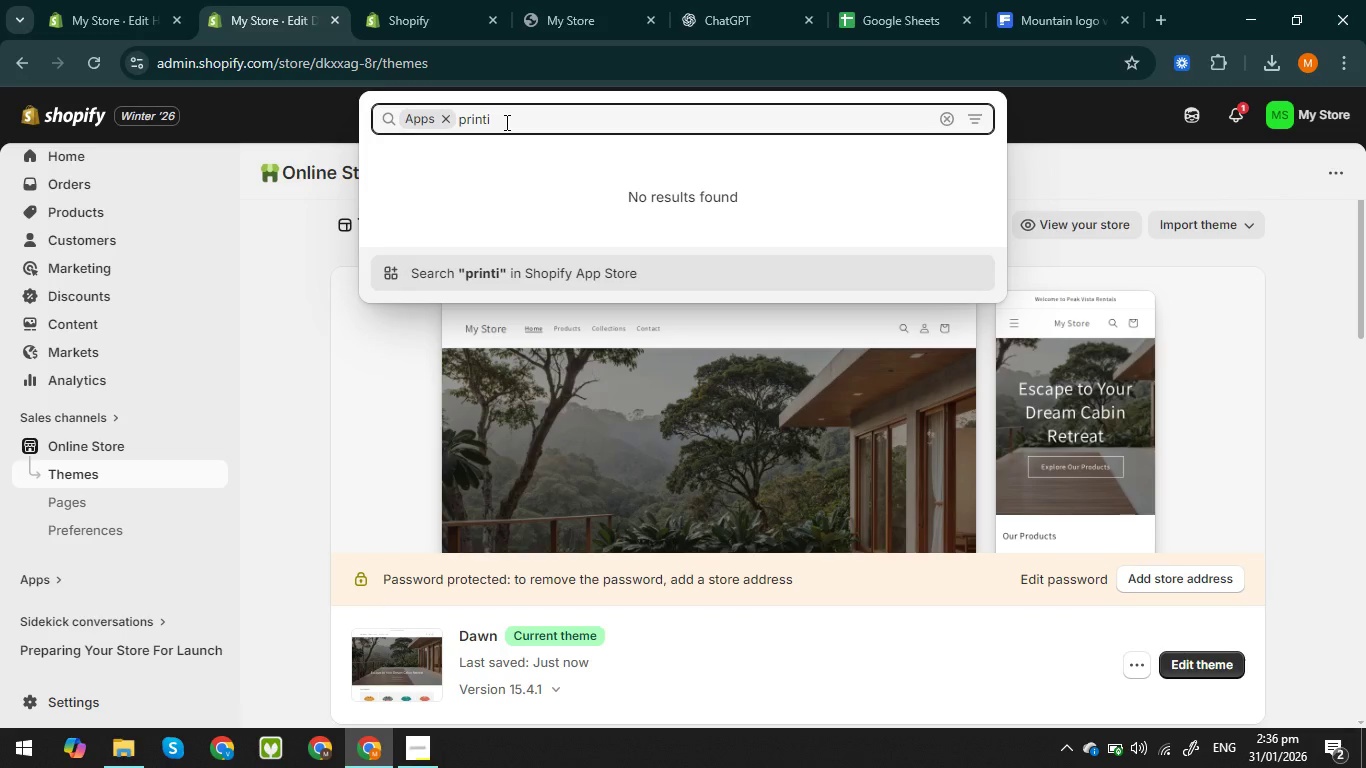 
left_click([421, 750])